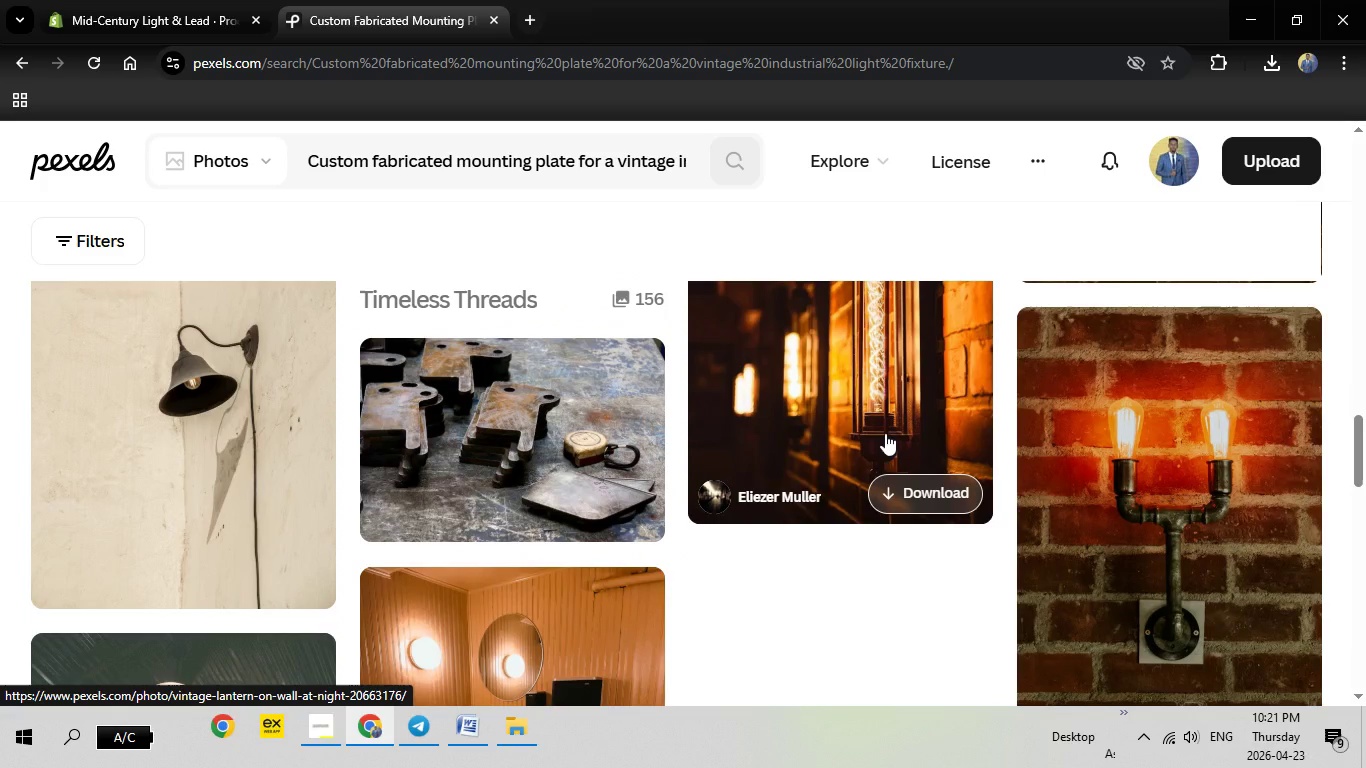 
scroll: coordinate [885, 433], scroll_direction: down, amount: 4.0
 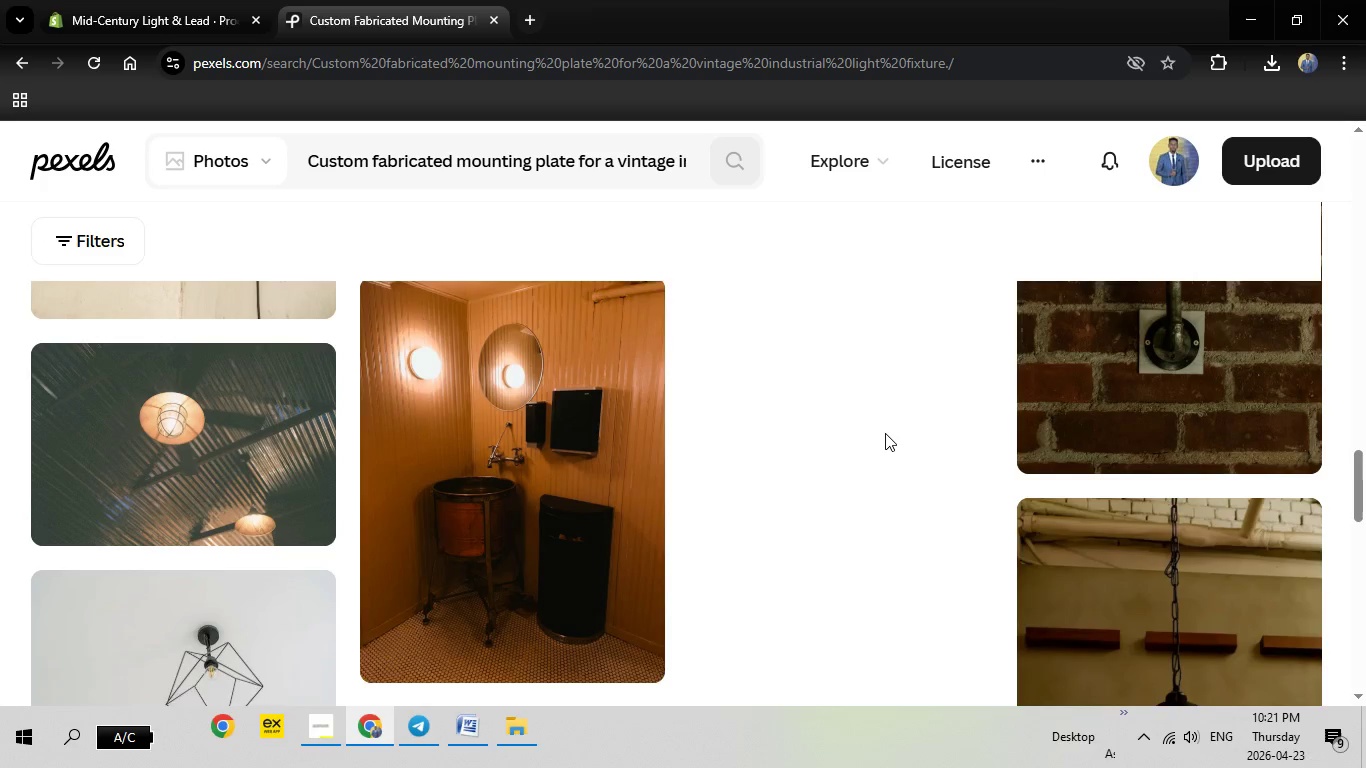 
scroll: coordinate [885, 433], scroll_direction: up, amount: 1.0
 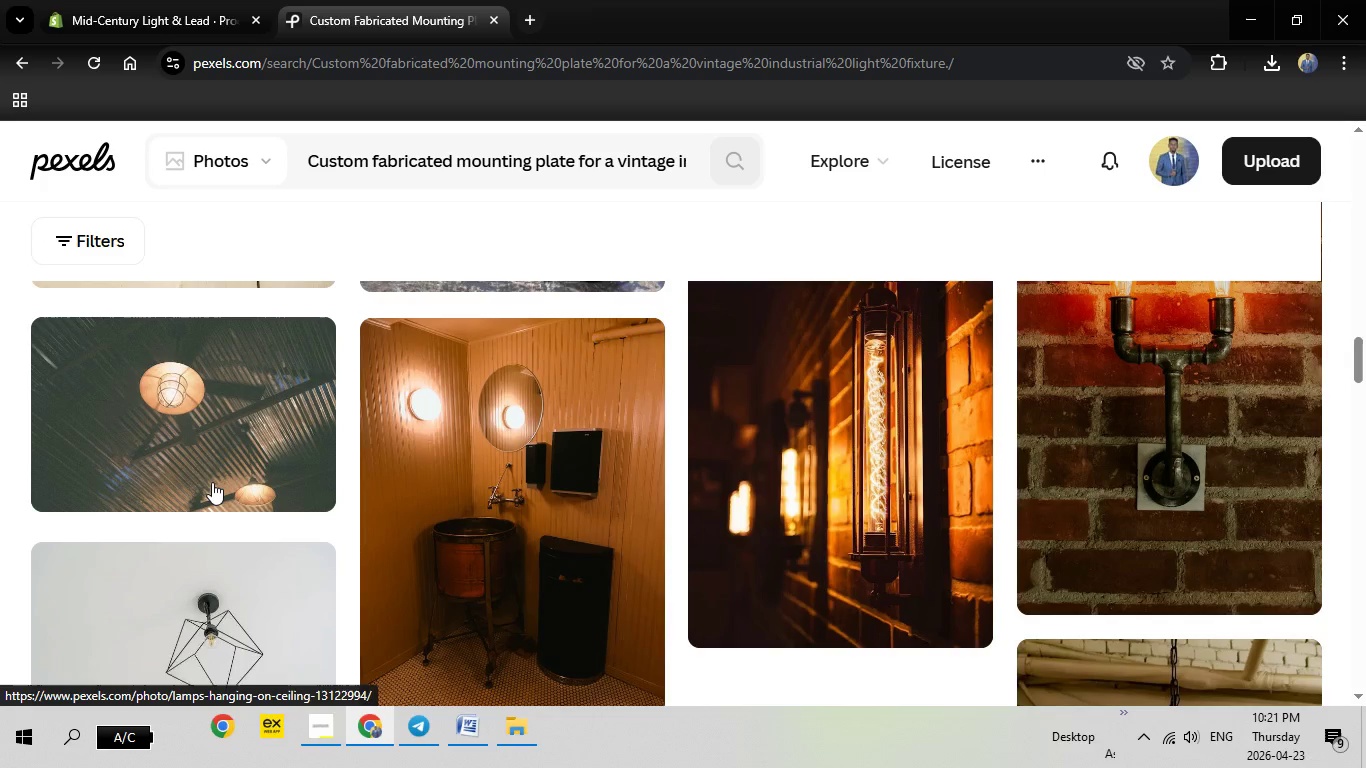 
left_click([212, 482])
 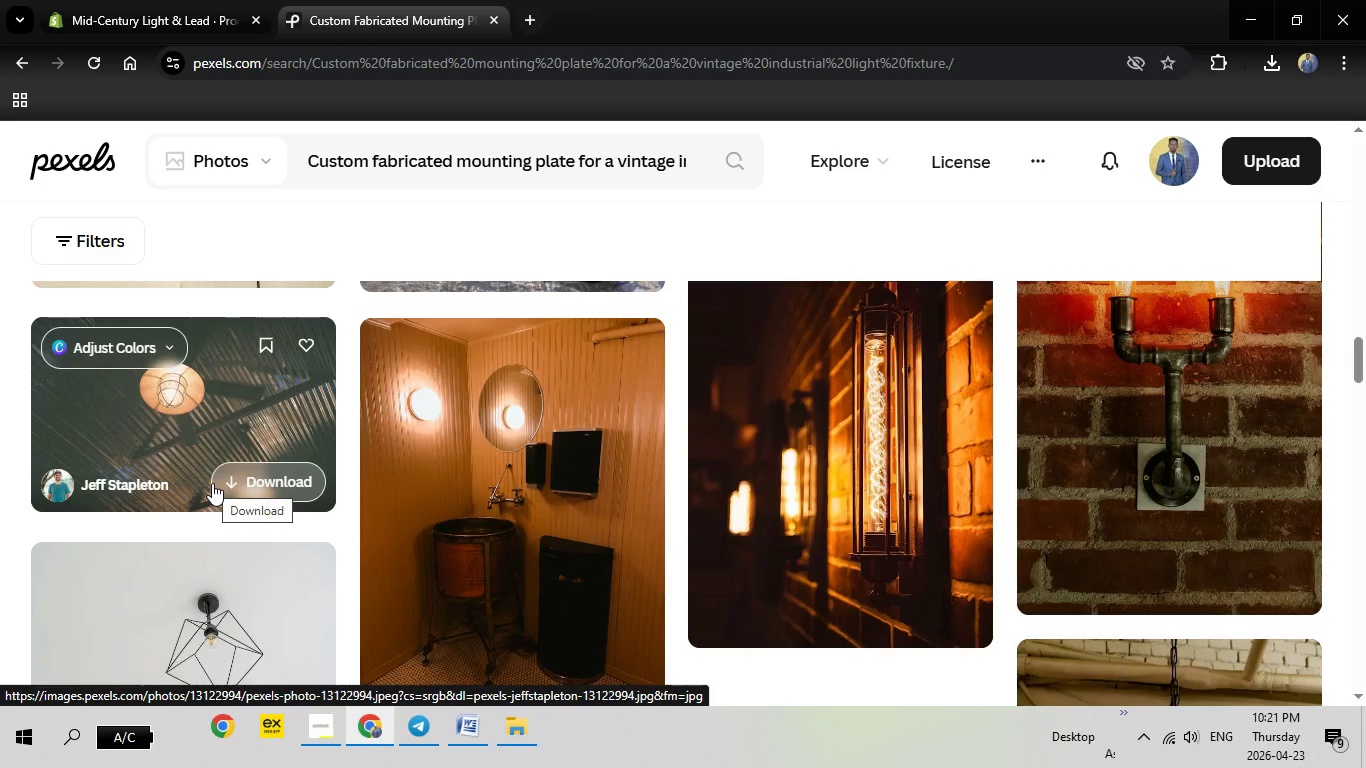 
wait(11.7)
 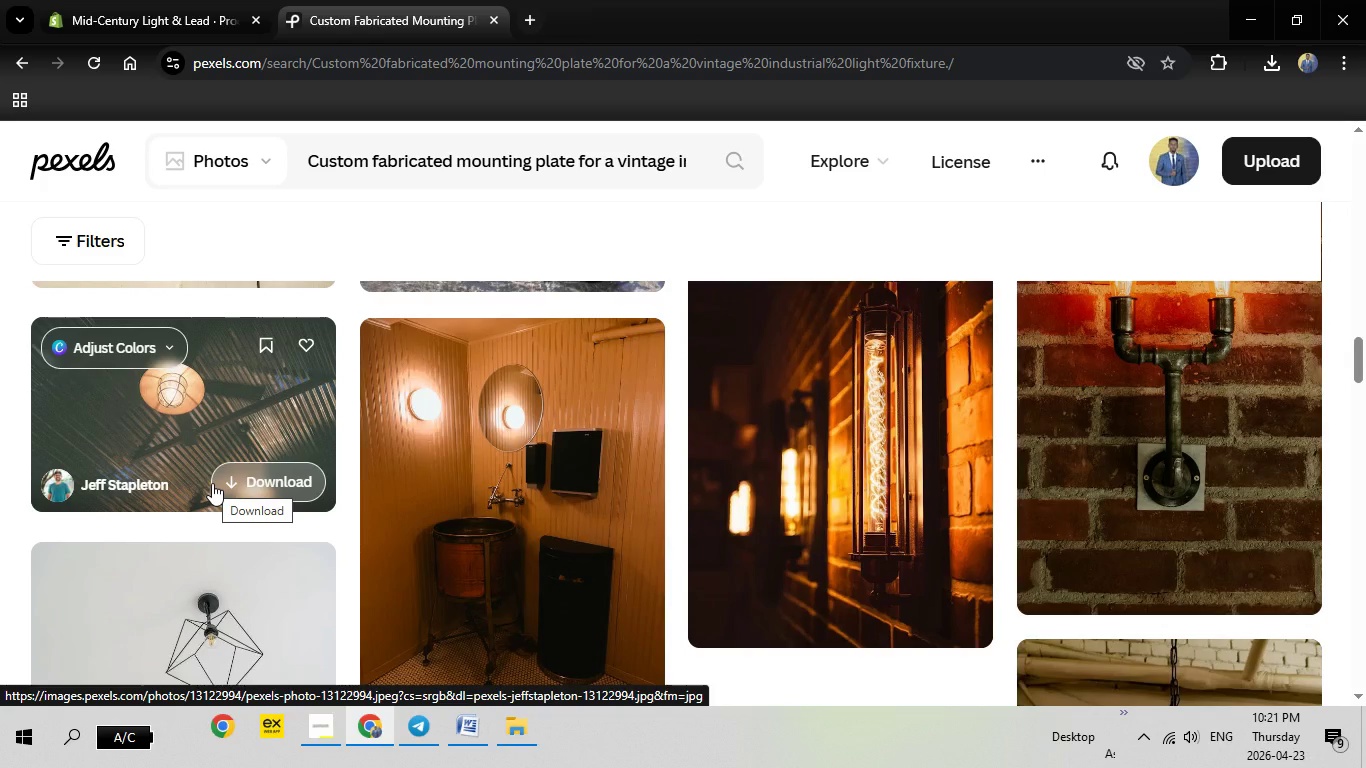 
left_click([207, 406])
 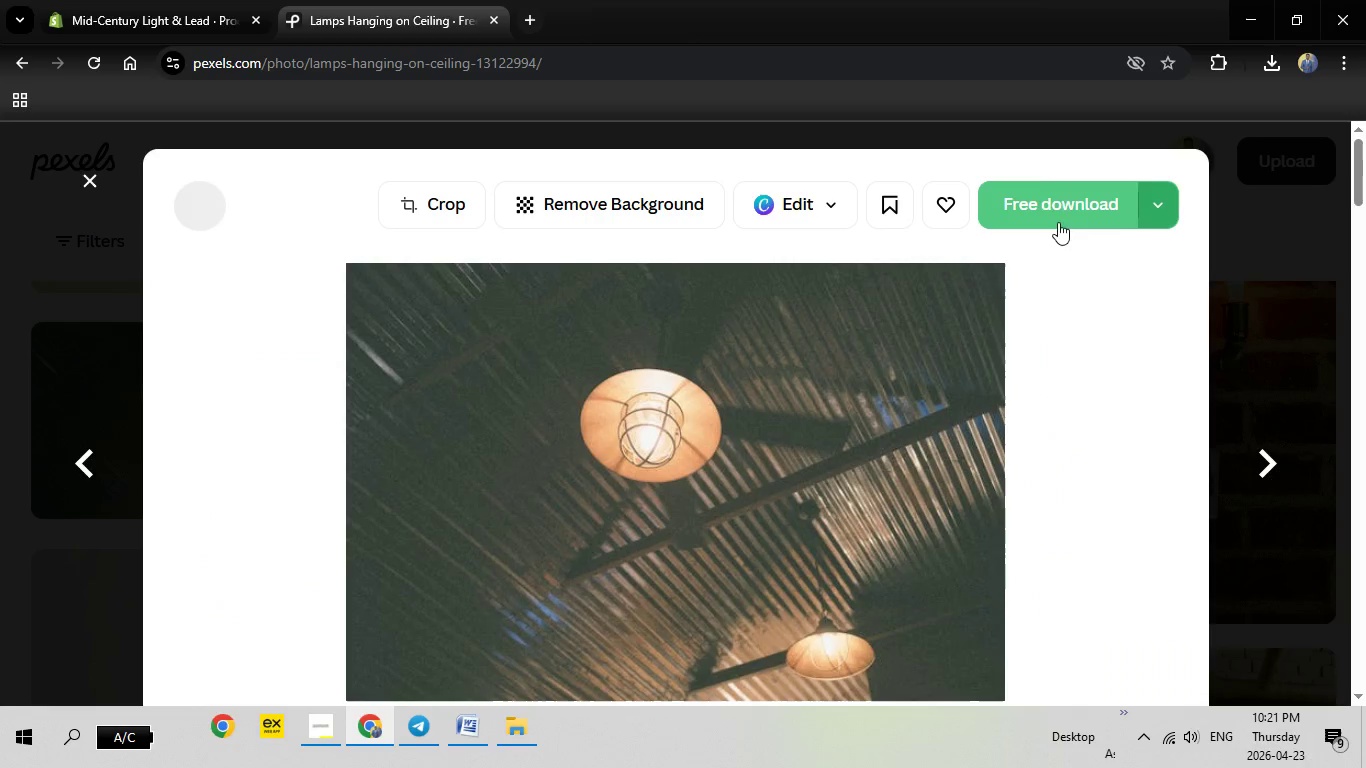 
left_click([1047, 198])
 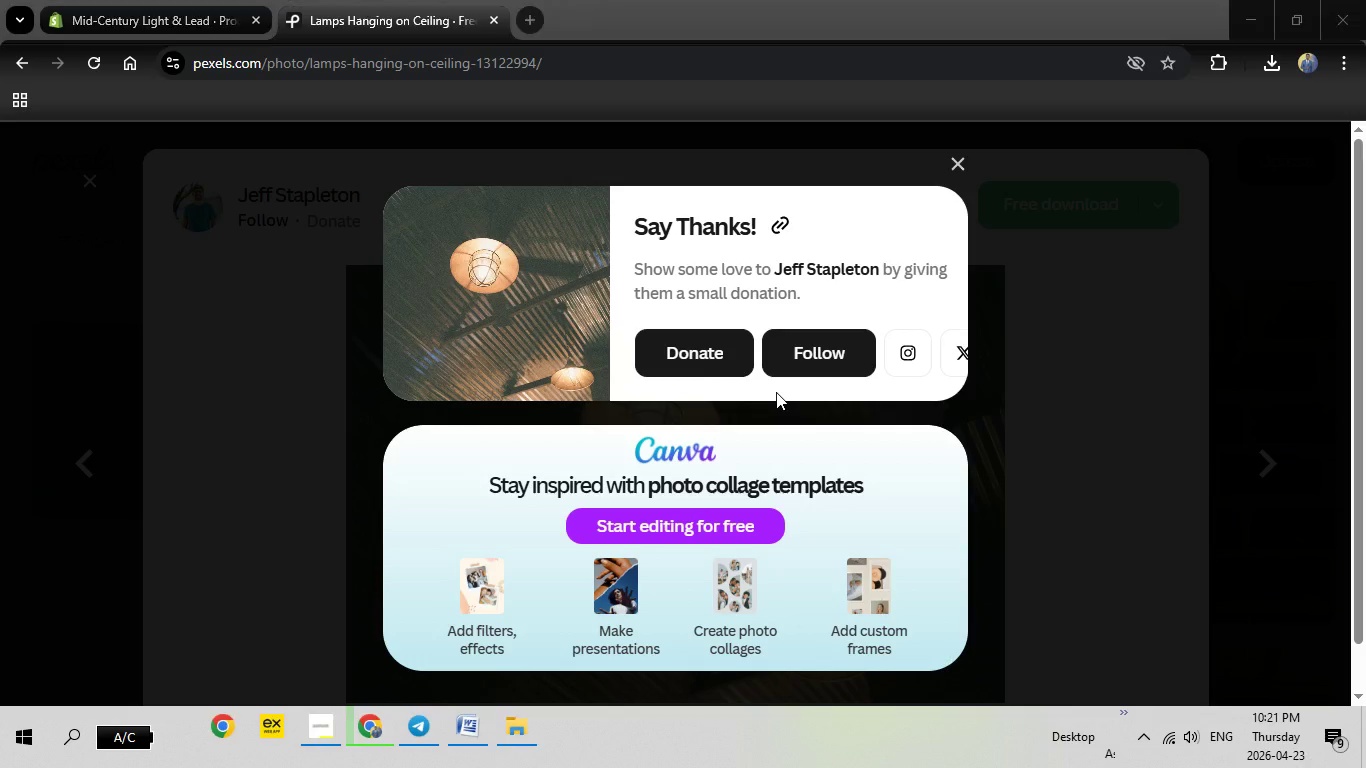 
wait(6.8)
 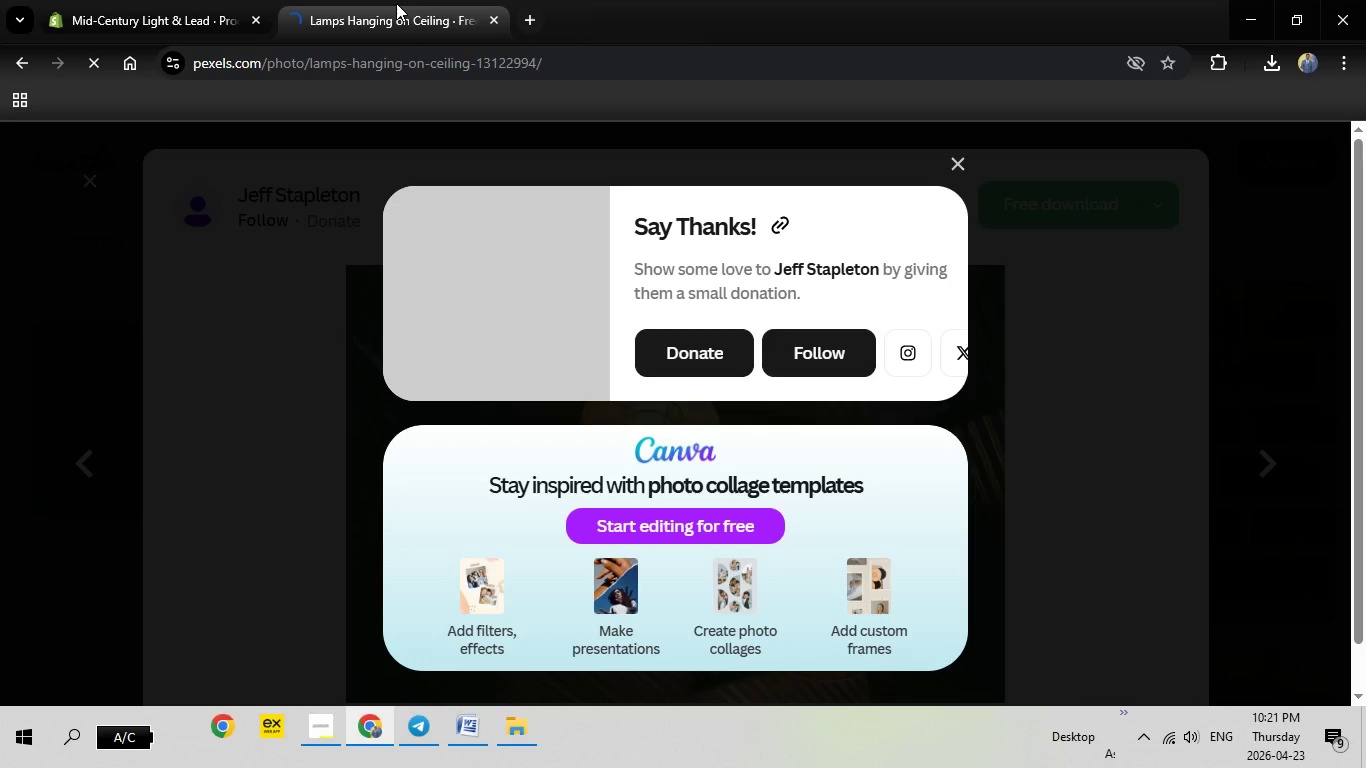 
left_click([1087, 584])
 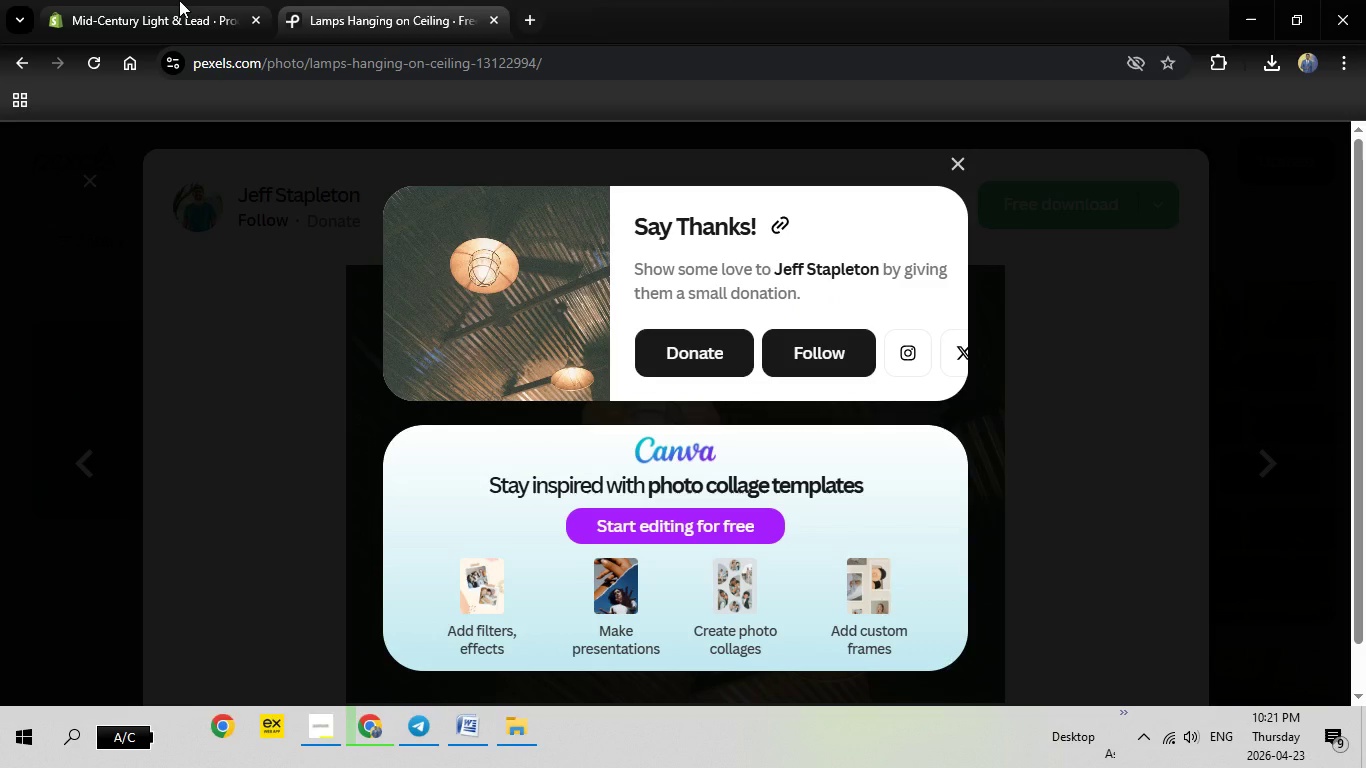 
left_click([165, 0])
 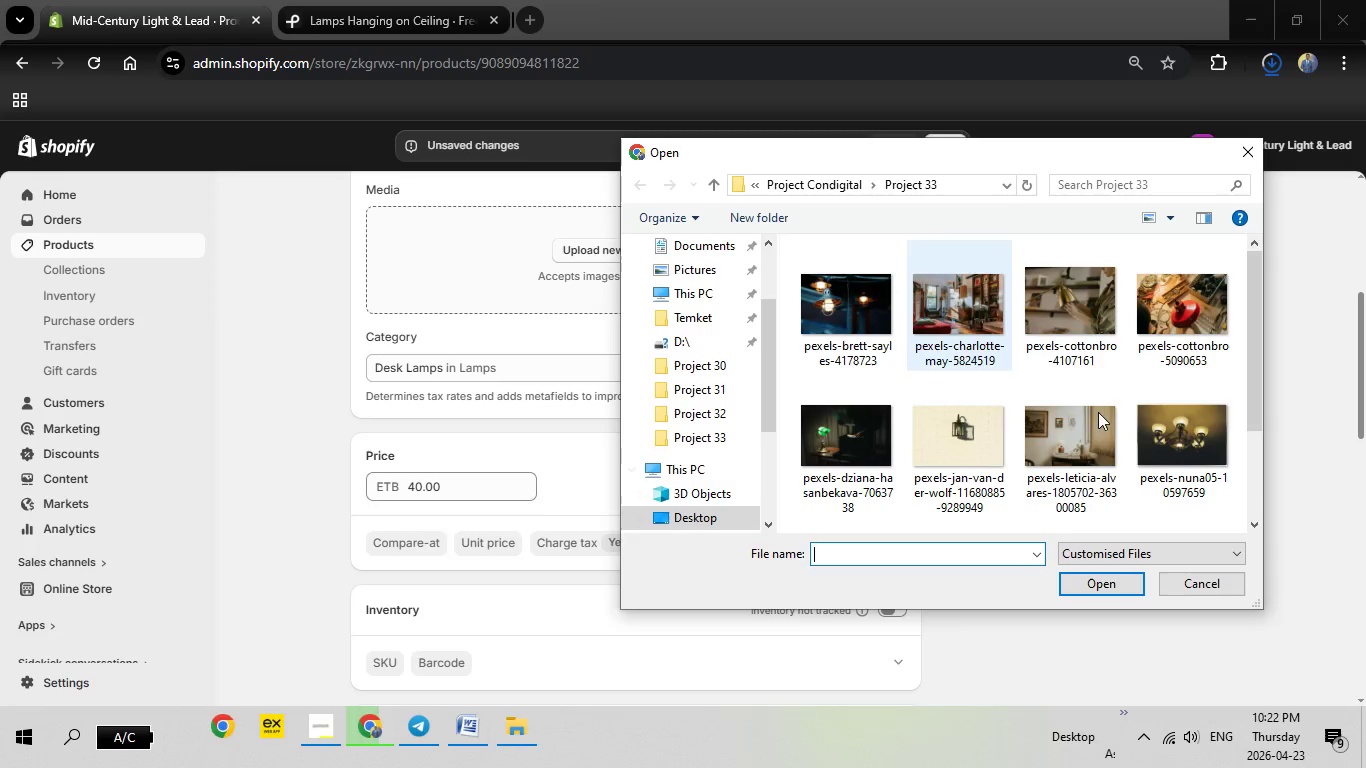 
wait(6.44)
 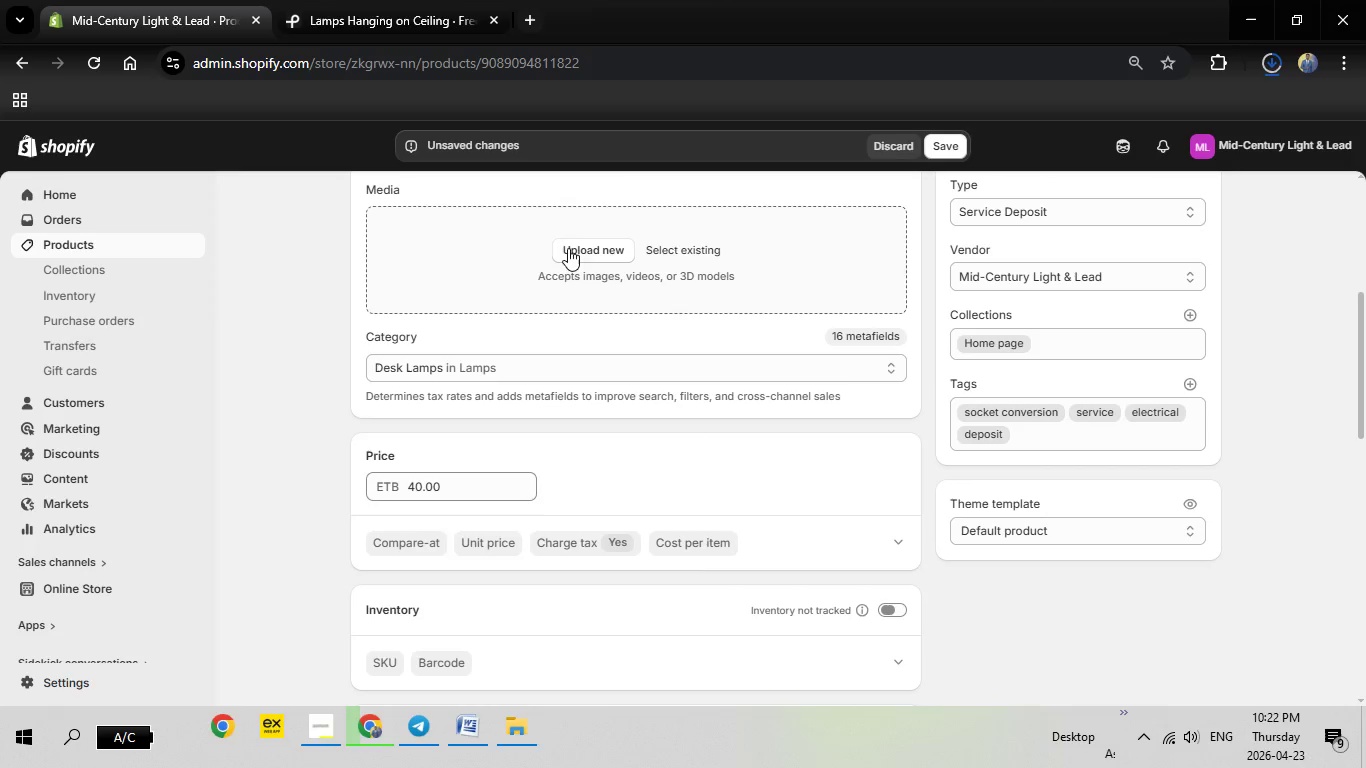 
double_click([907, 552])
 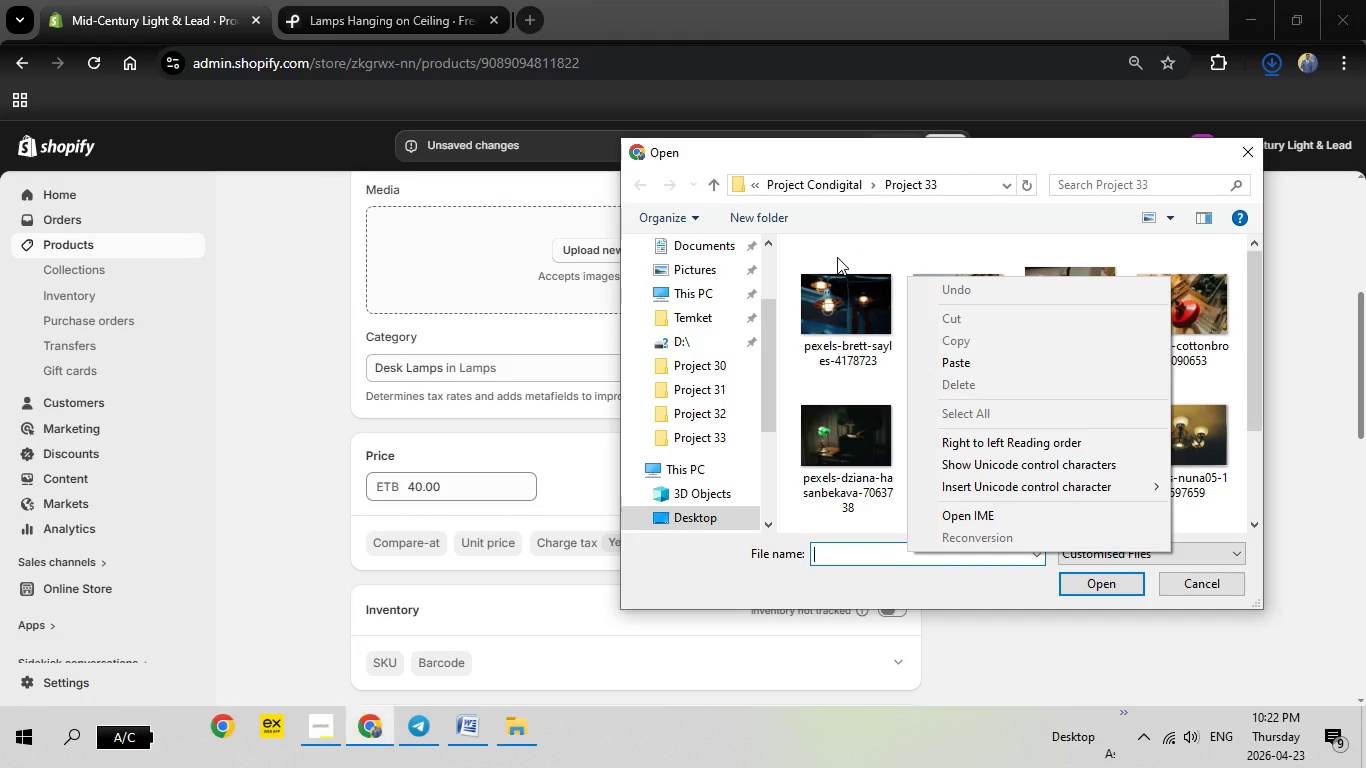 
left_click([839, 252])
 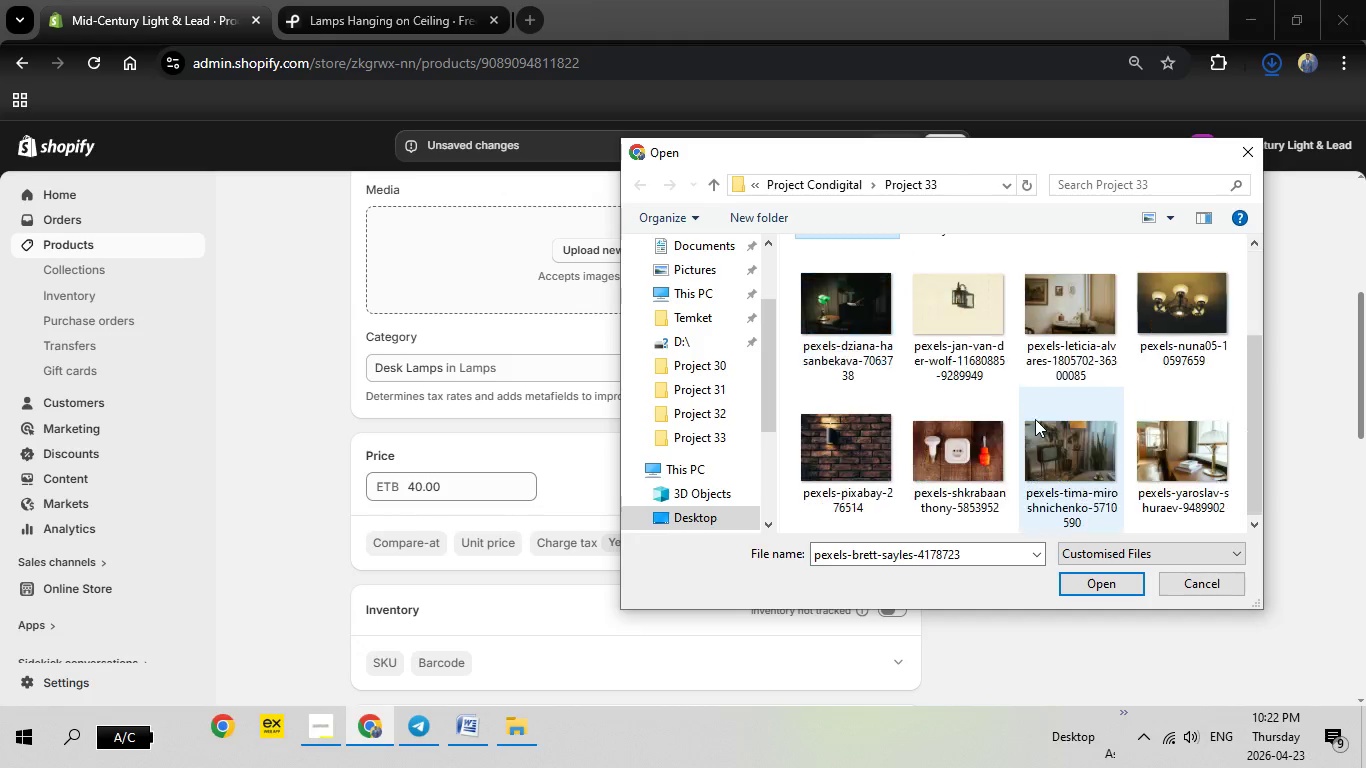 
scroll: coordinate [1035, 419], scroll_direction: down, amount: 10.0
 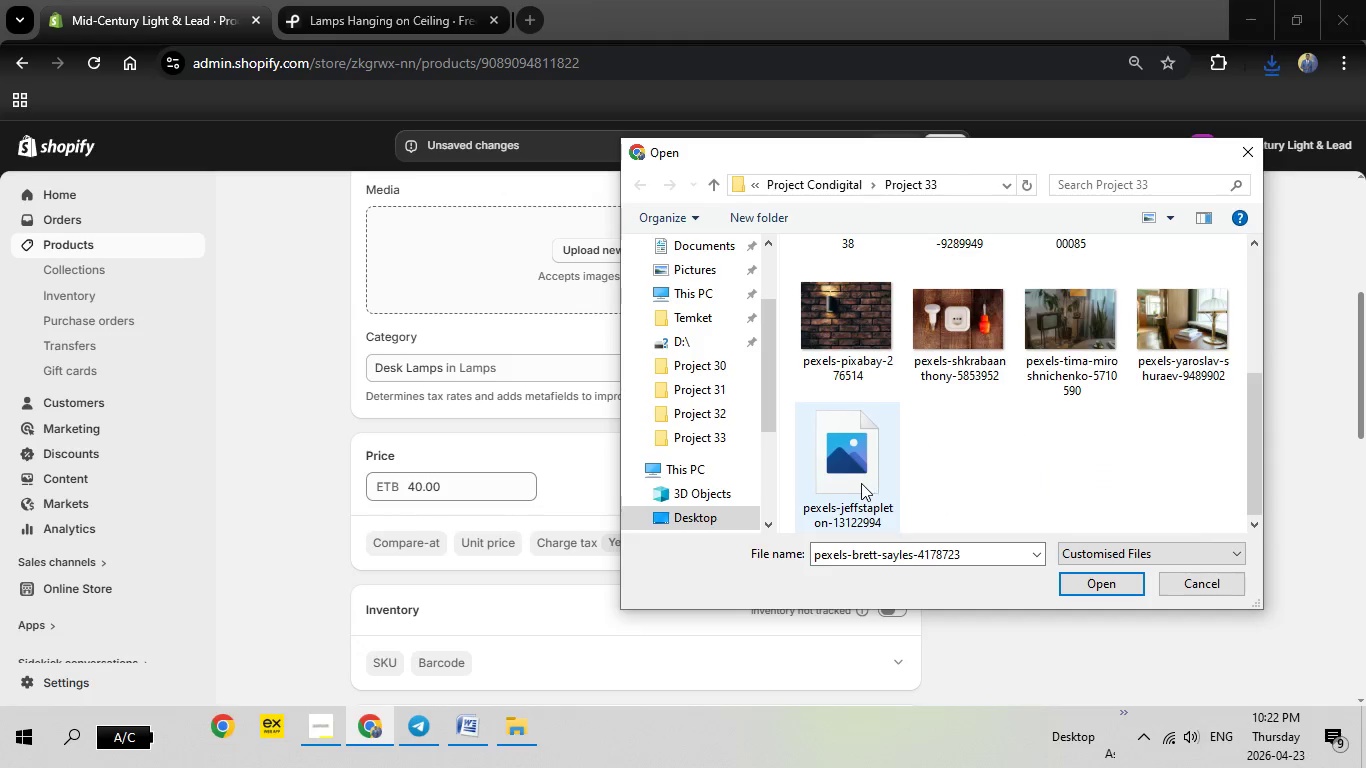 
mouse_move([873, 461])
 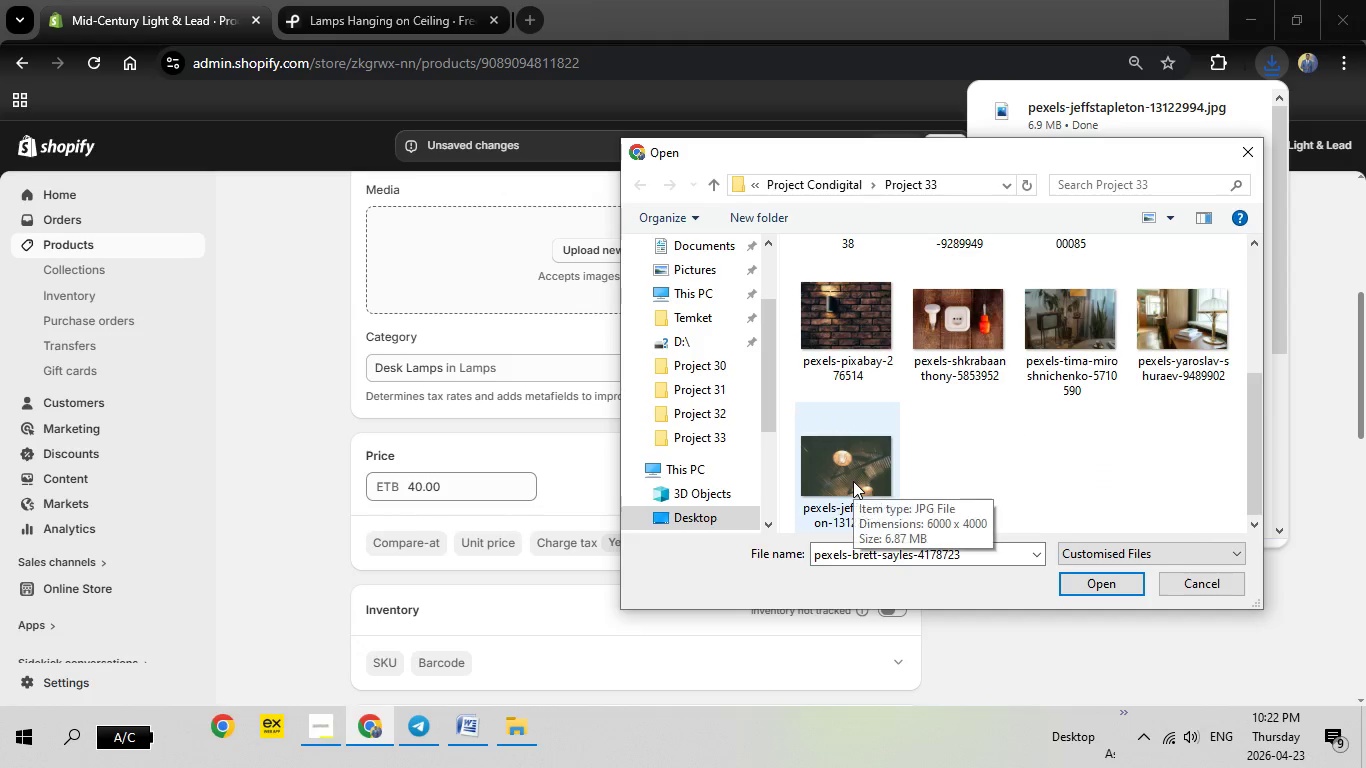 
double_click([853, 481])
 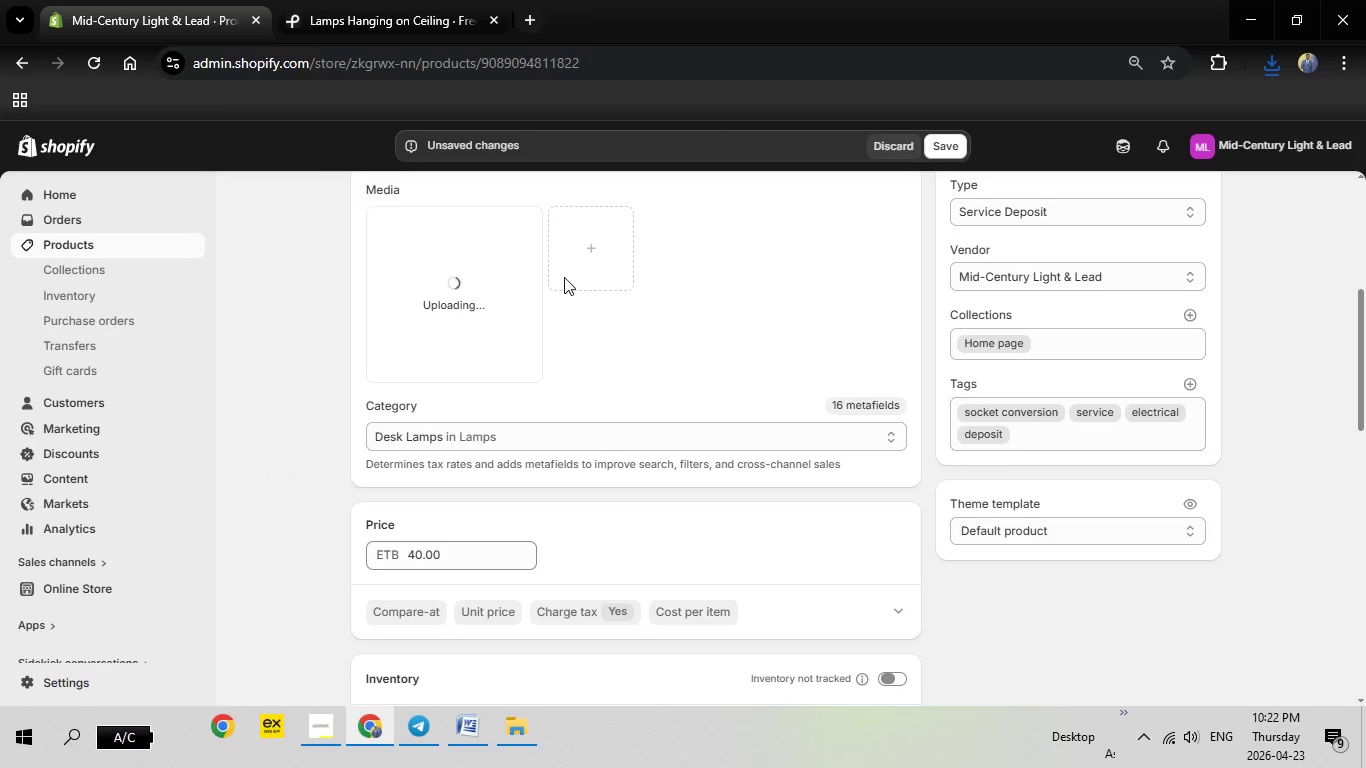 
wait(15.88)
 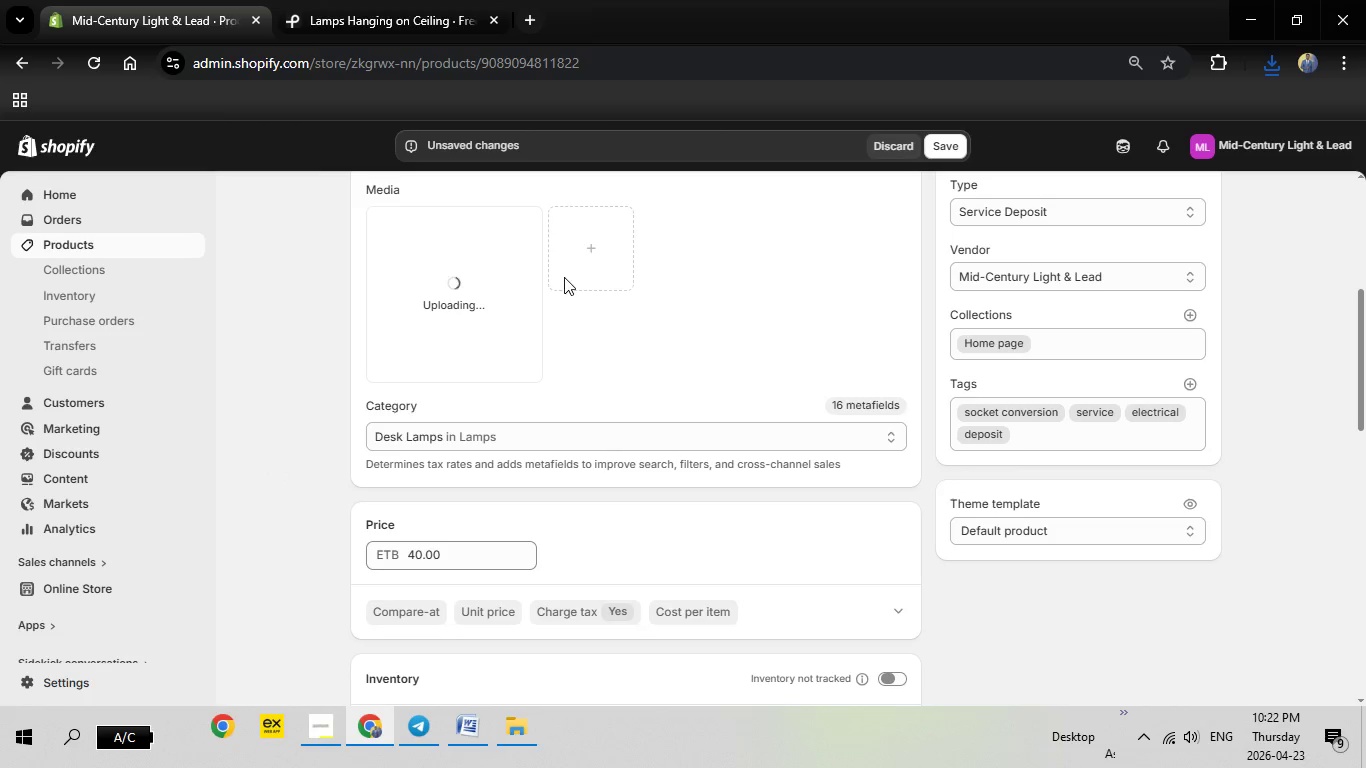 
left_click([316, 723])
 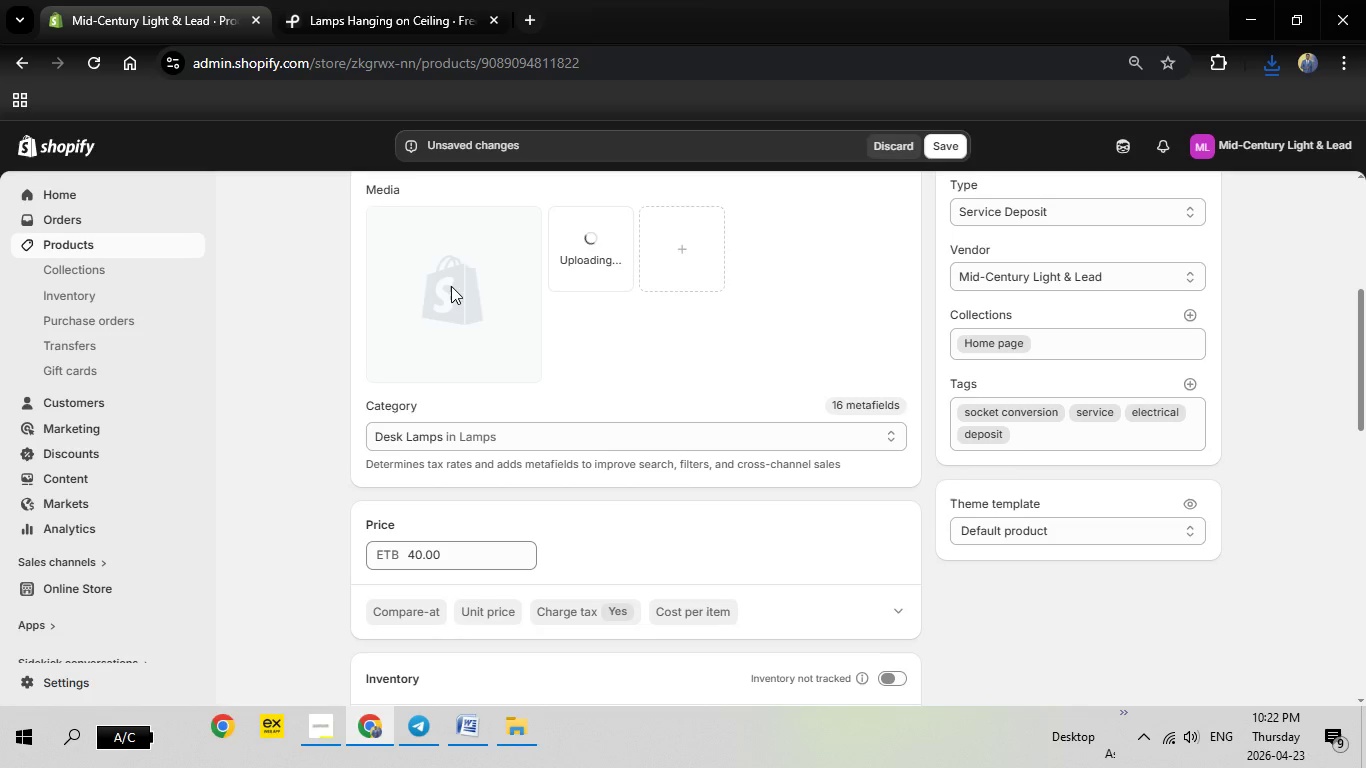 
wait(28.34)
 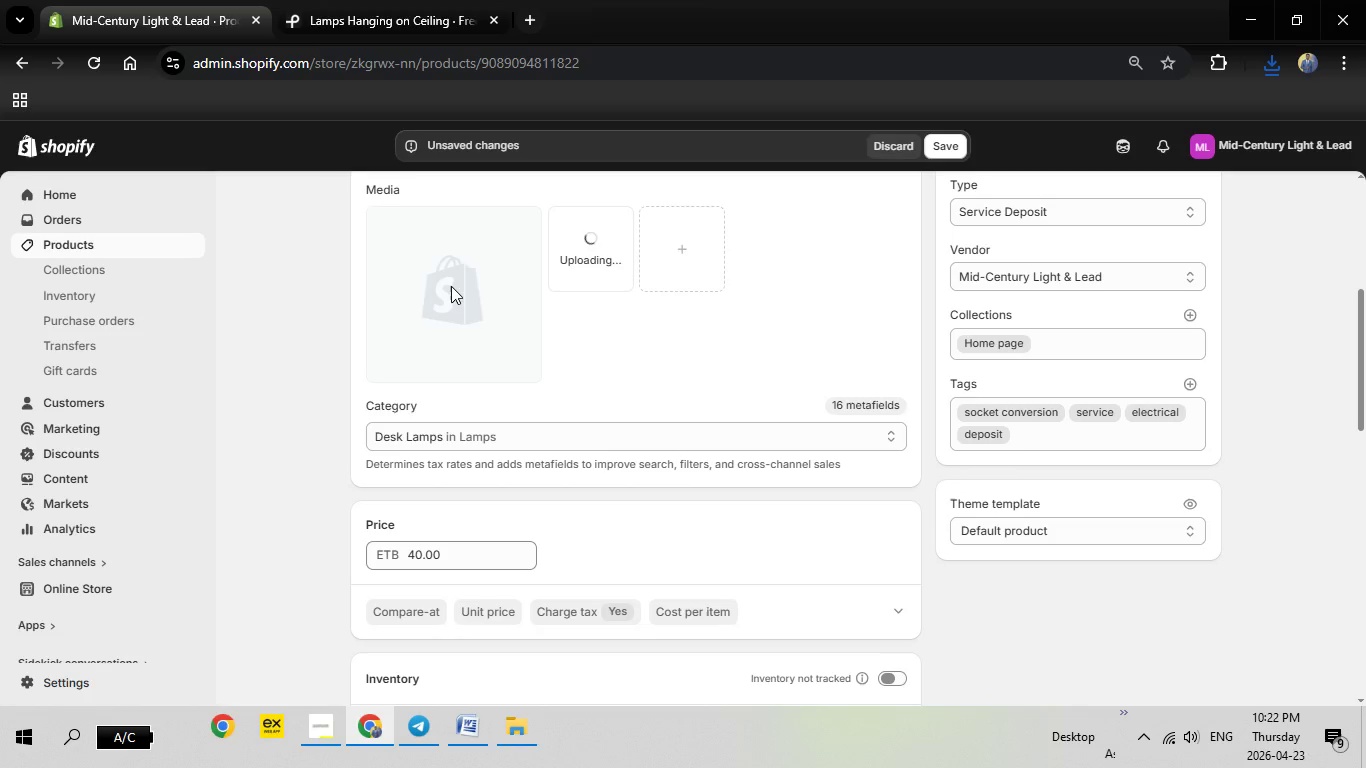 
left_click([459, 314])
 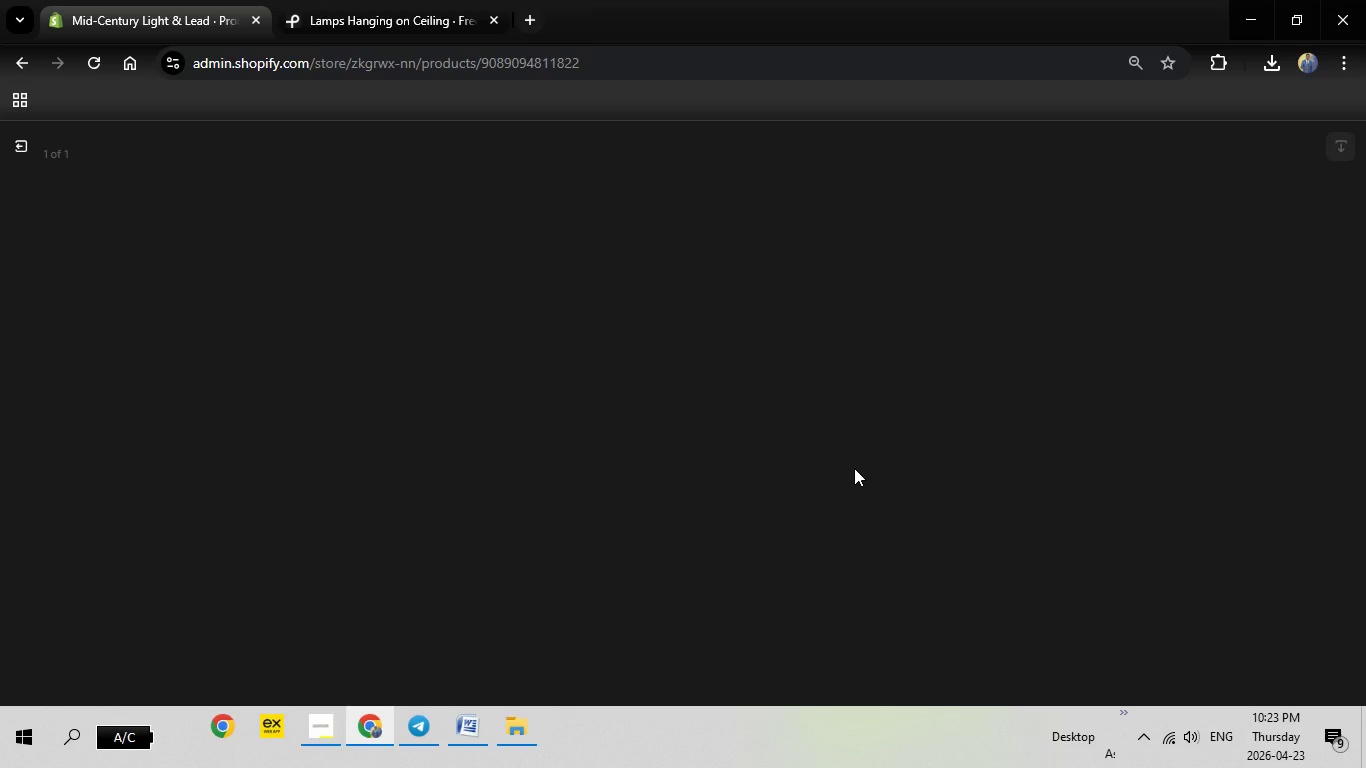 
wait(28.19)
 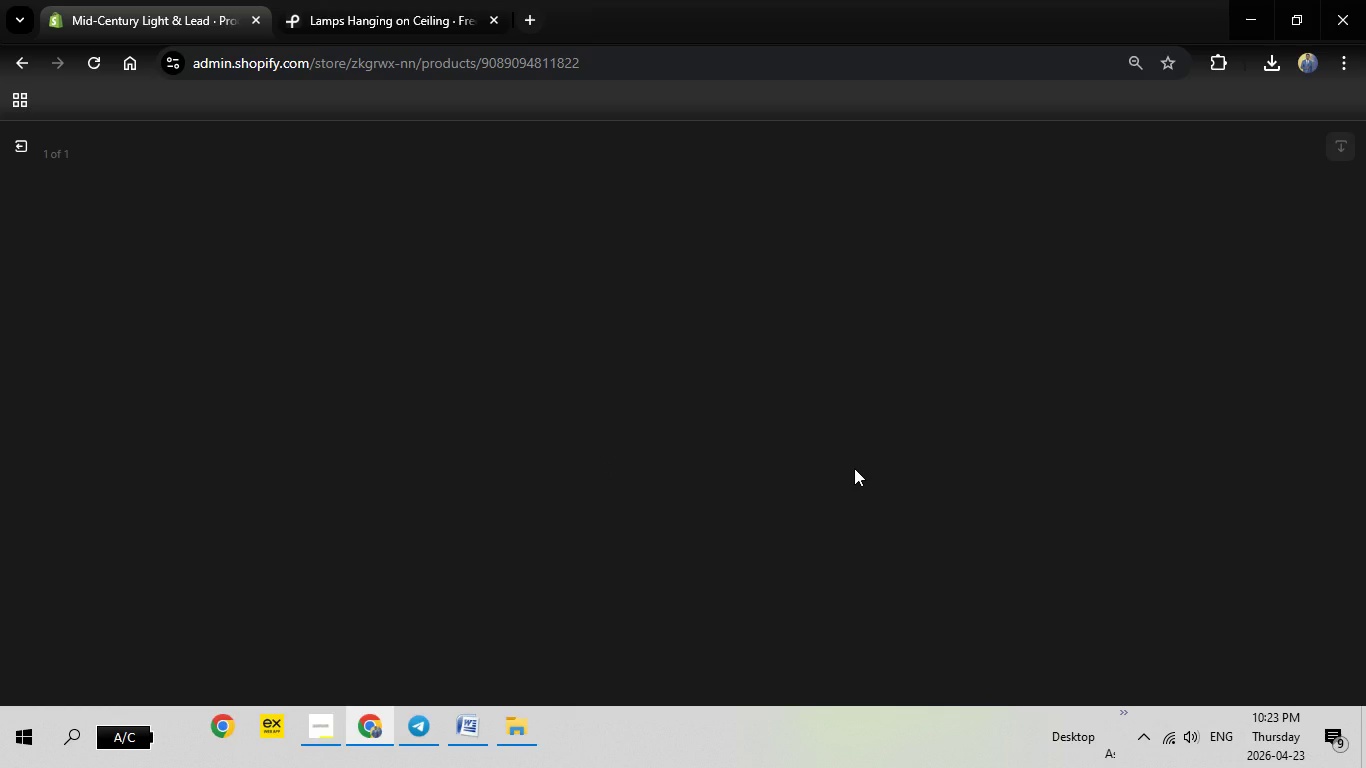 
left_click([428, 735])
 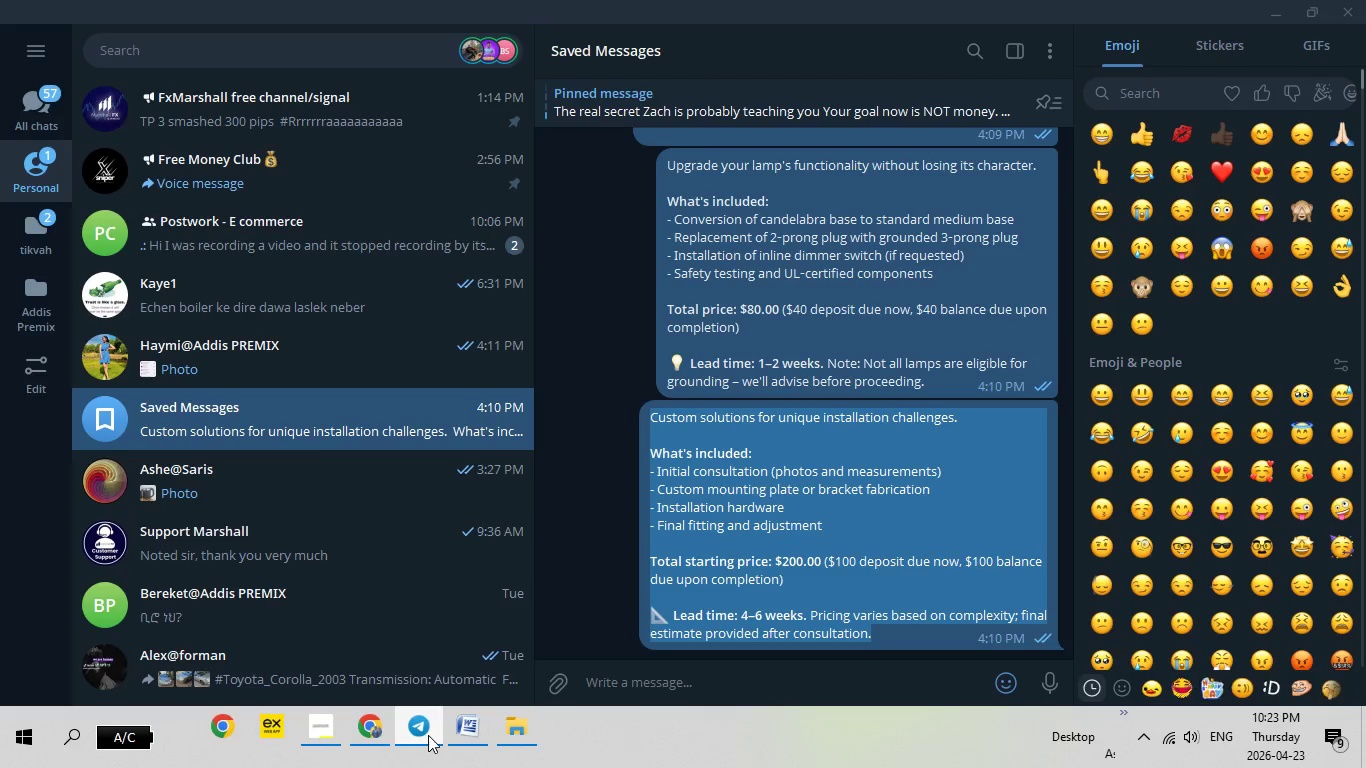 
left_click([428, 735])
 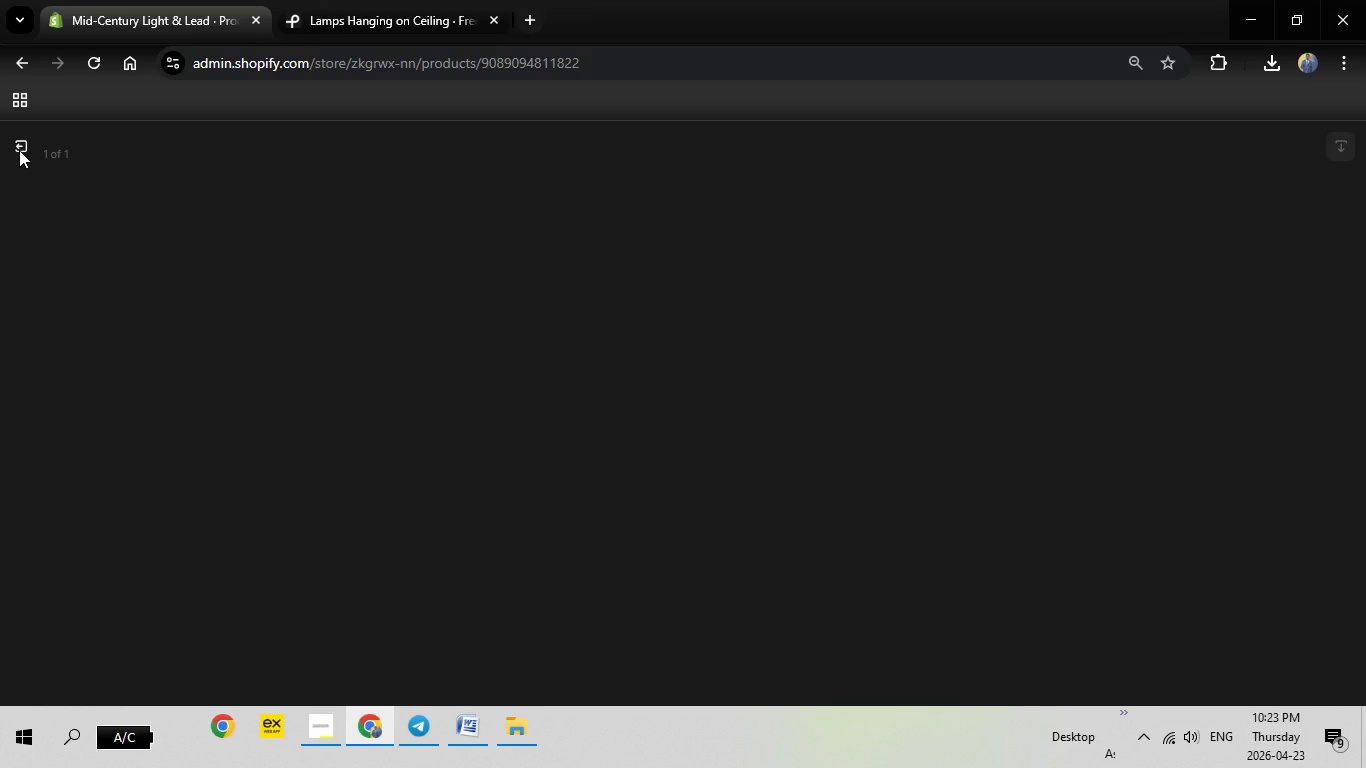 
left_click([19, 150])
 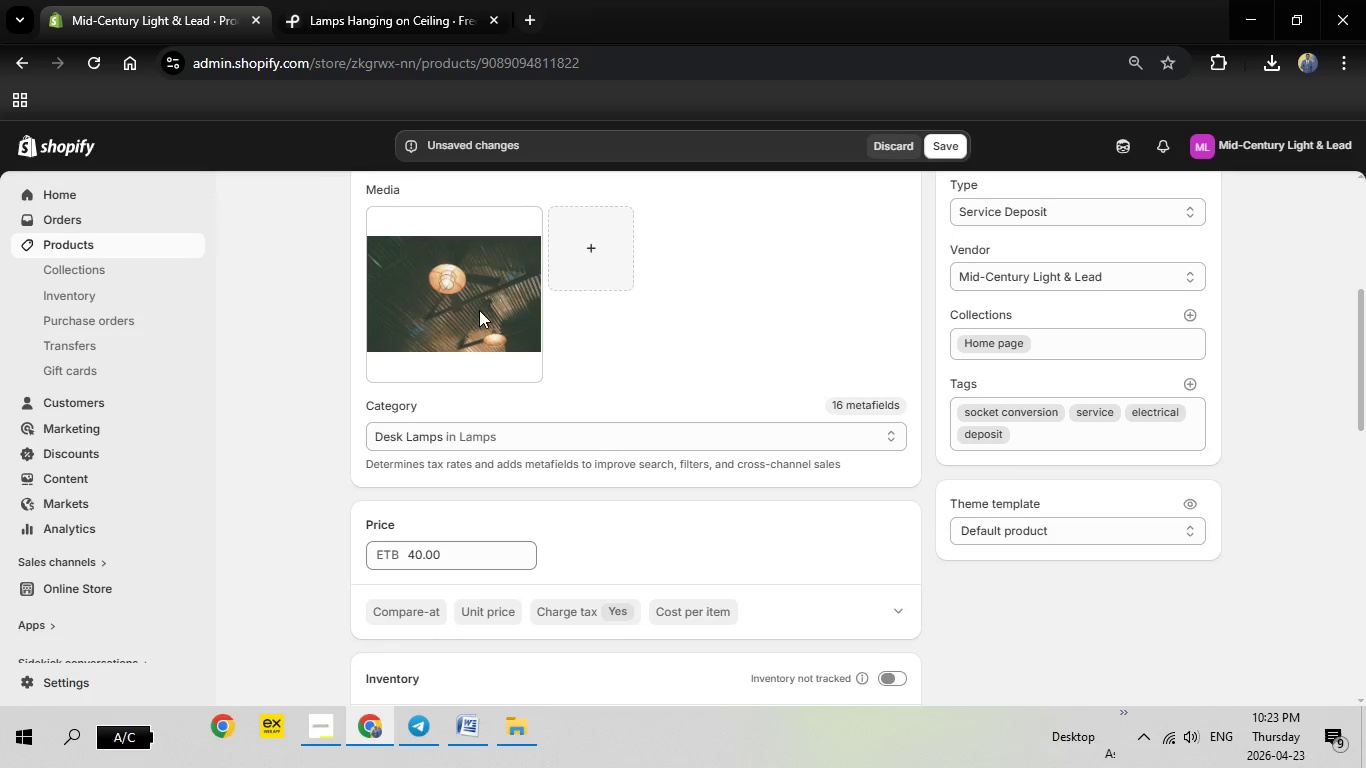 
left_click([479, 310])
 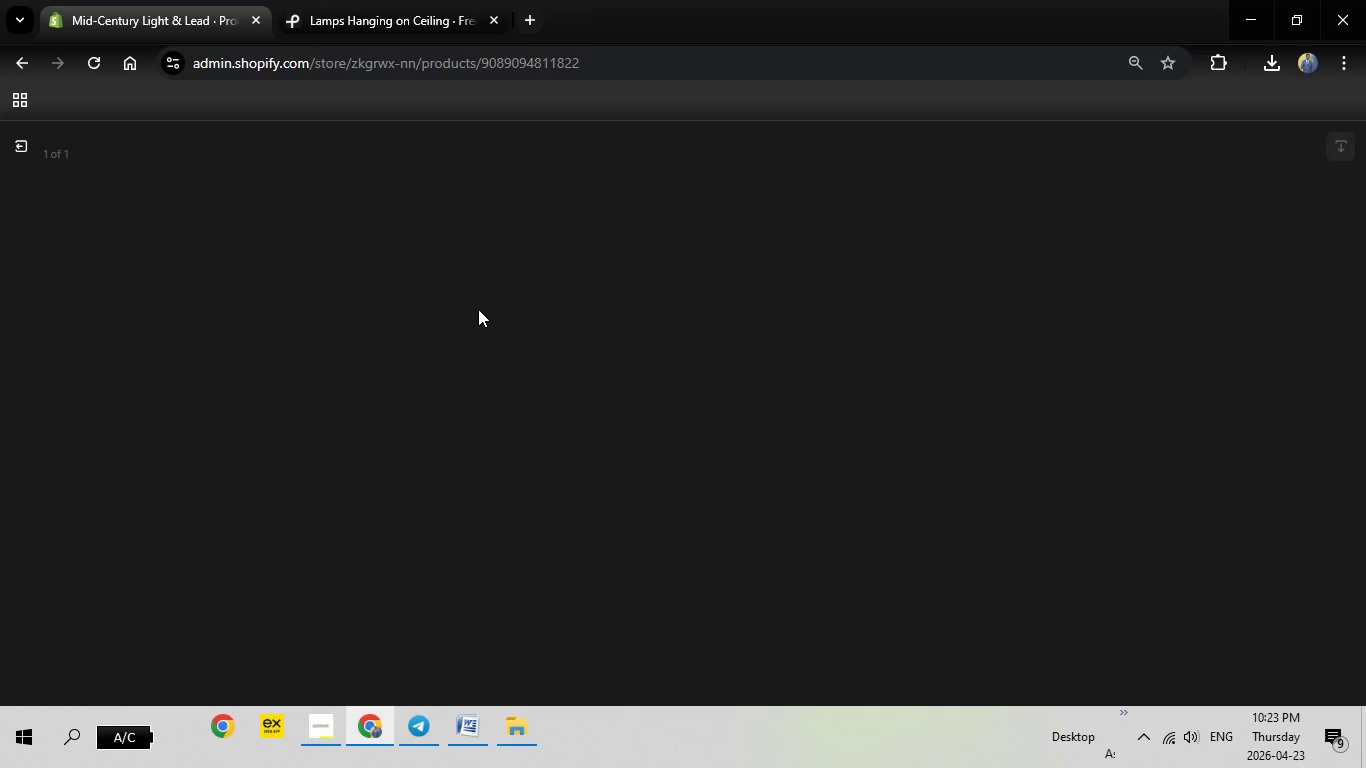 
wait(23.95)
 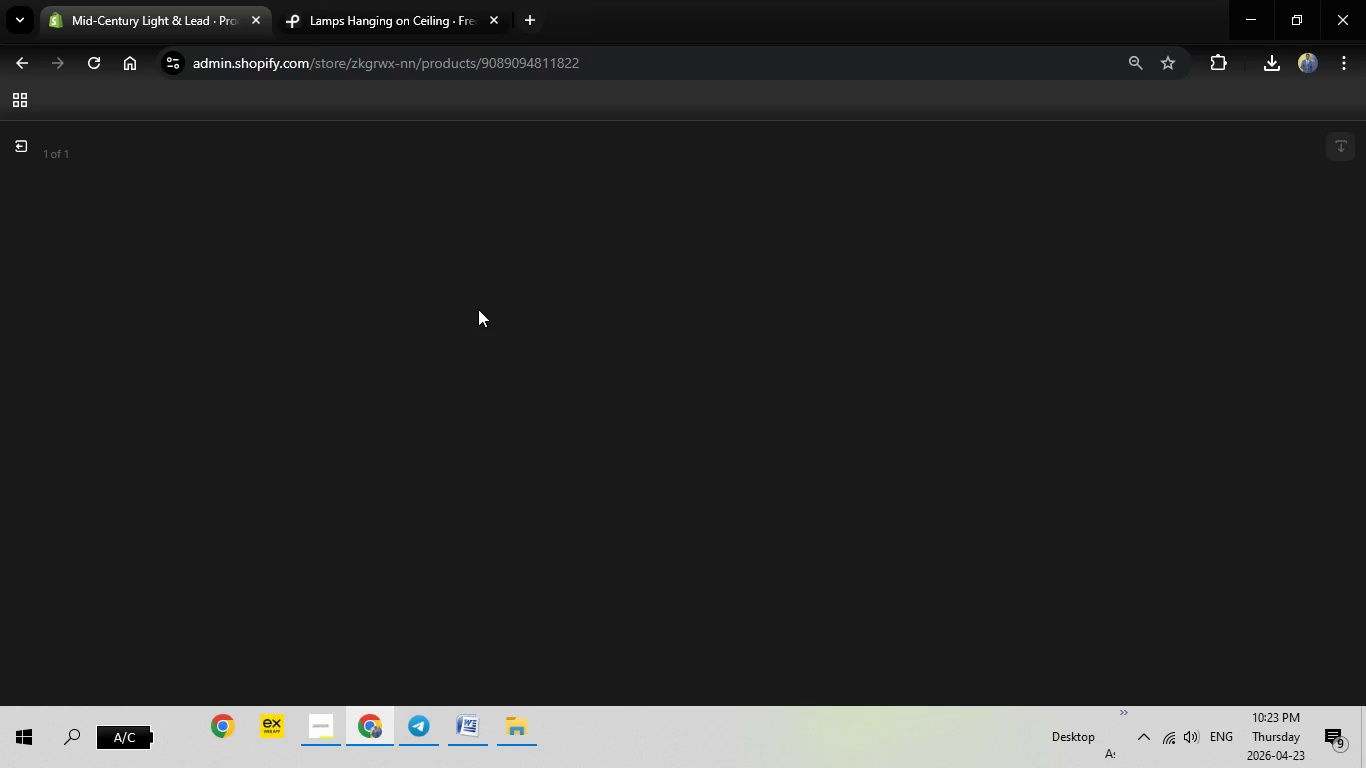 
left_click([1194, 358])
 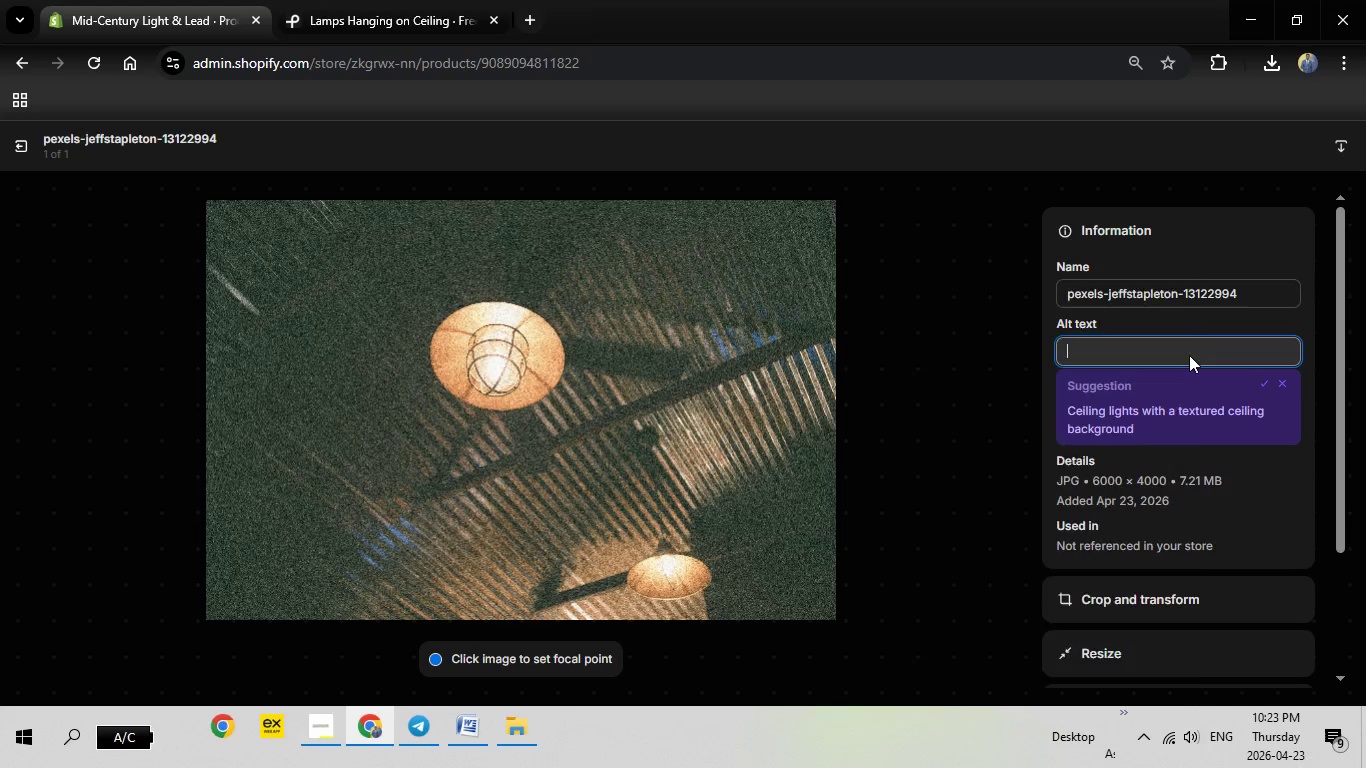 
right_click([1189, 355])
 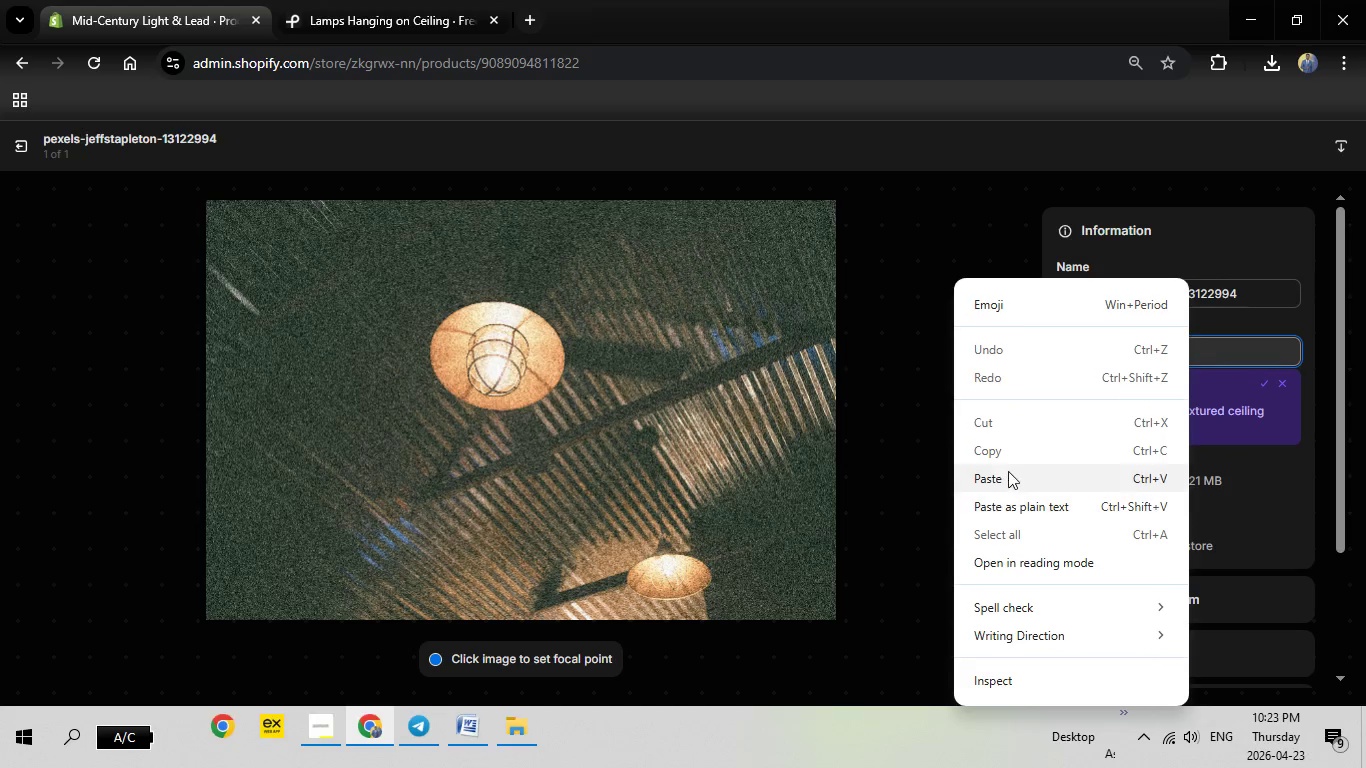 
left_click([1008, 471])
 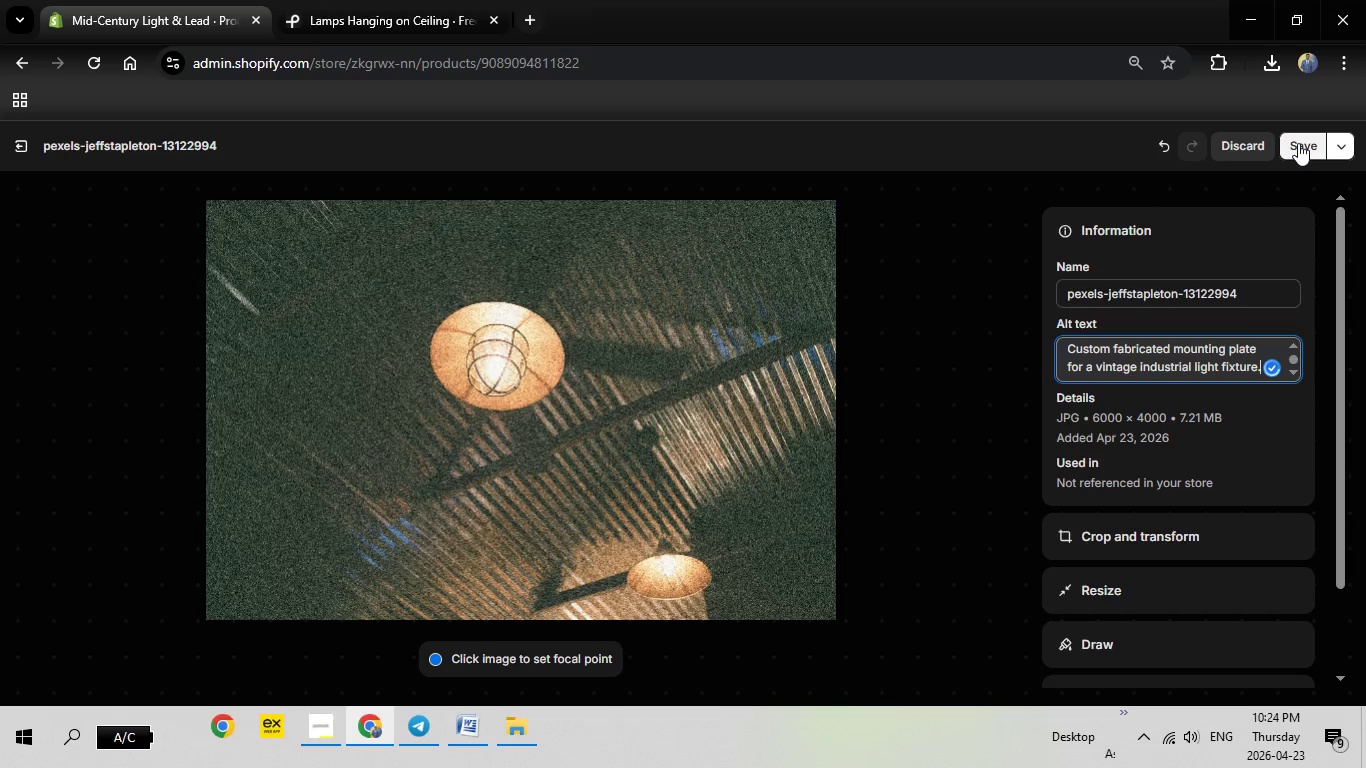 
left_click([1299, 143])
 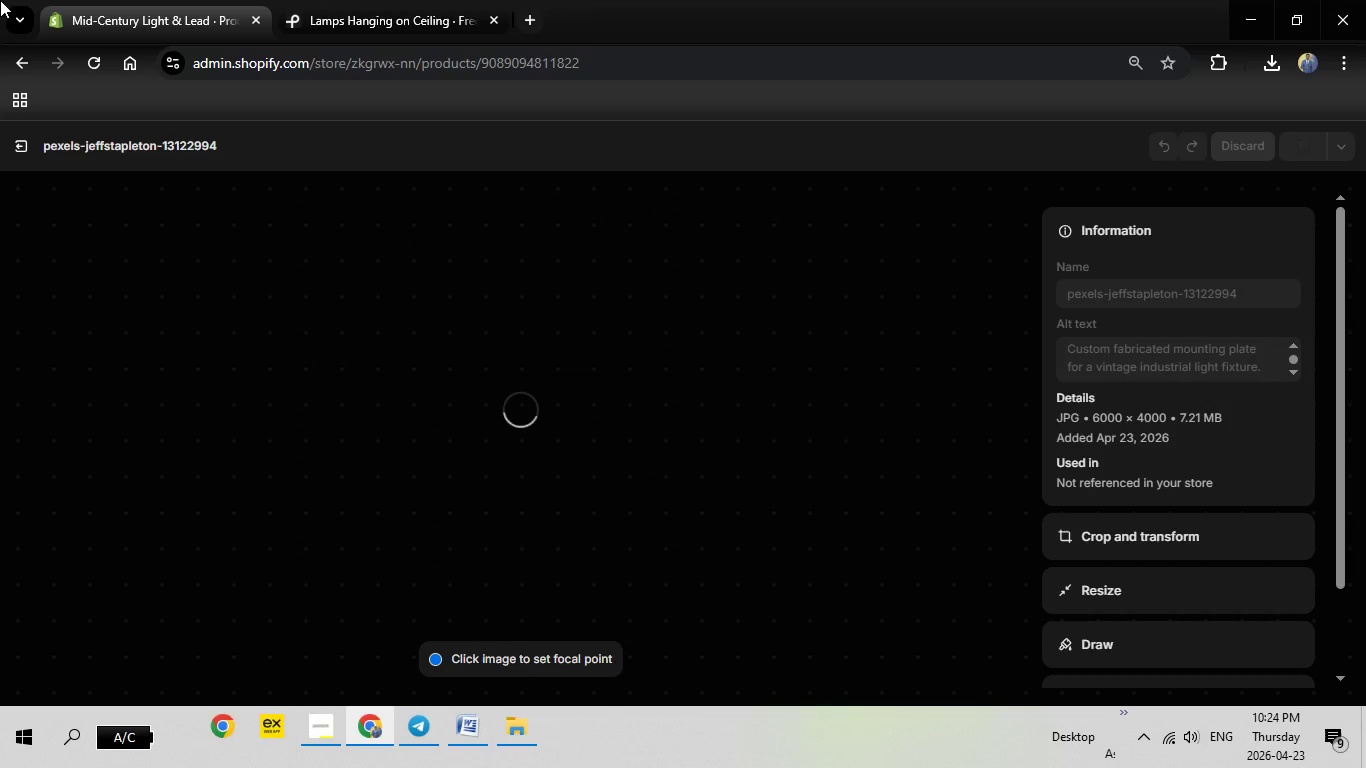 
mouse_move([23, 0])
 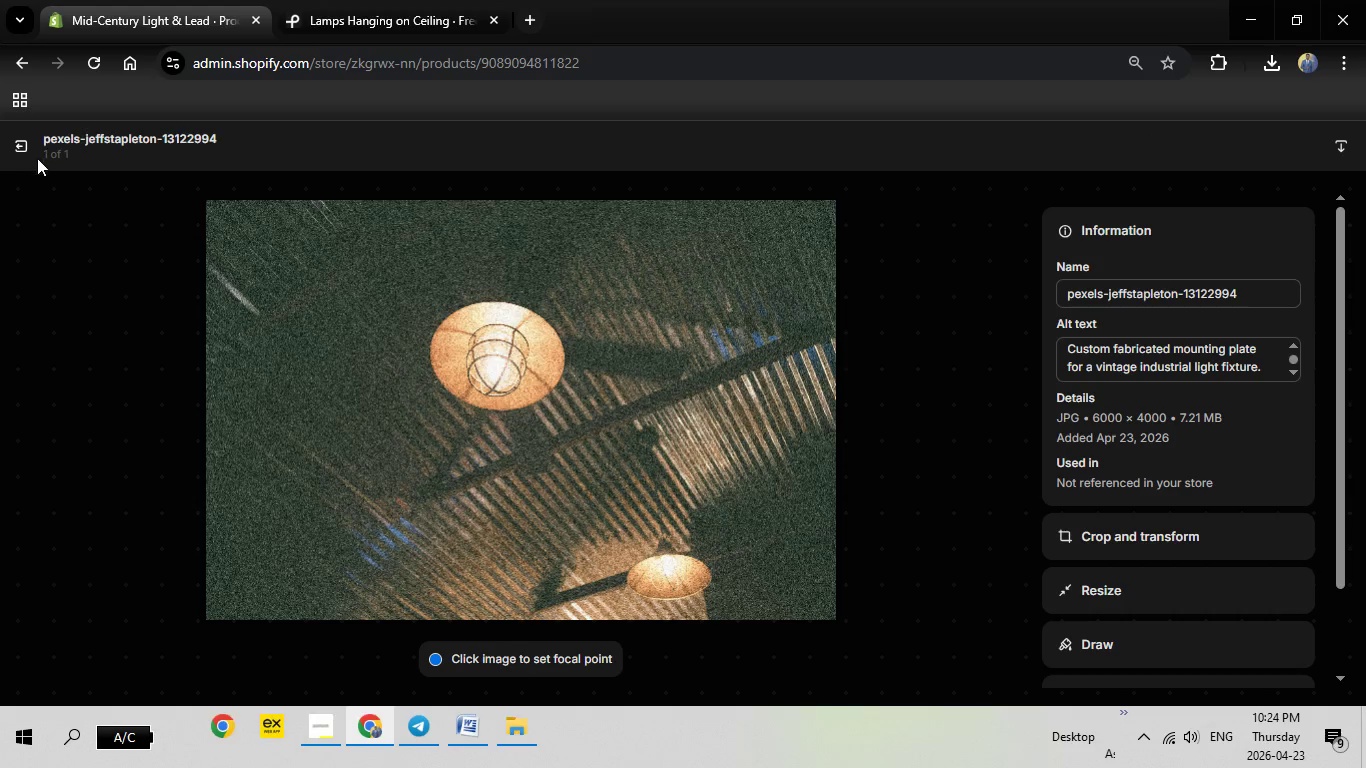 
left_click([26, 145])
 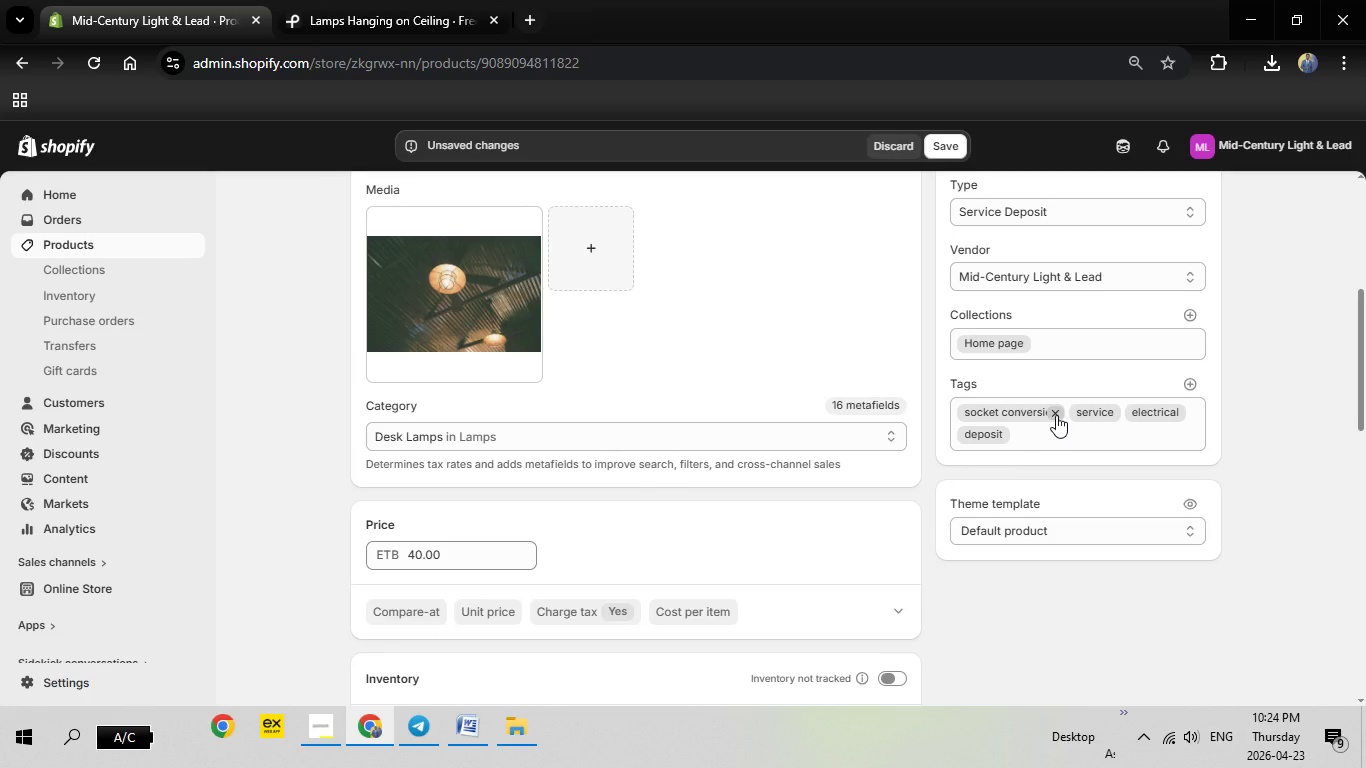 
left_click([1056, 415])
 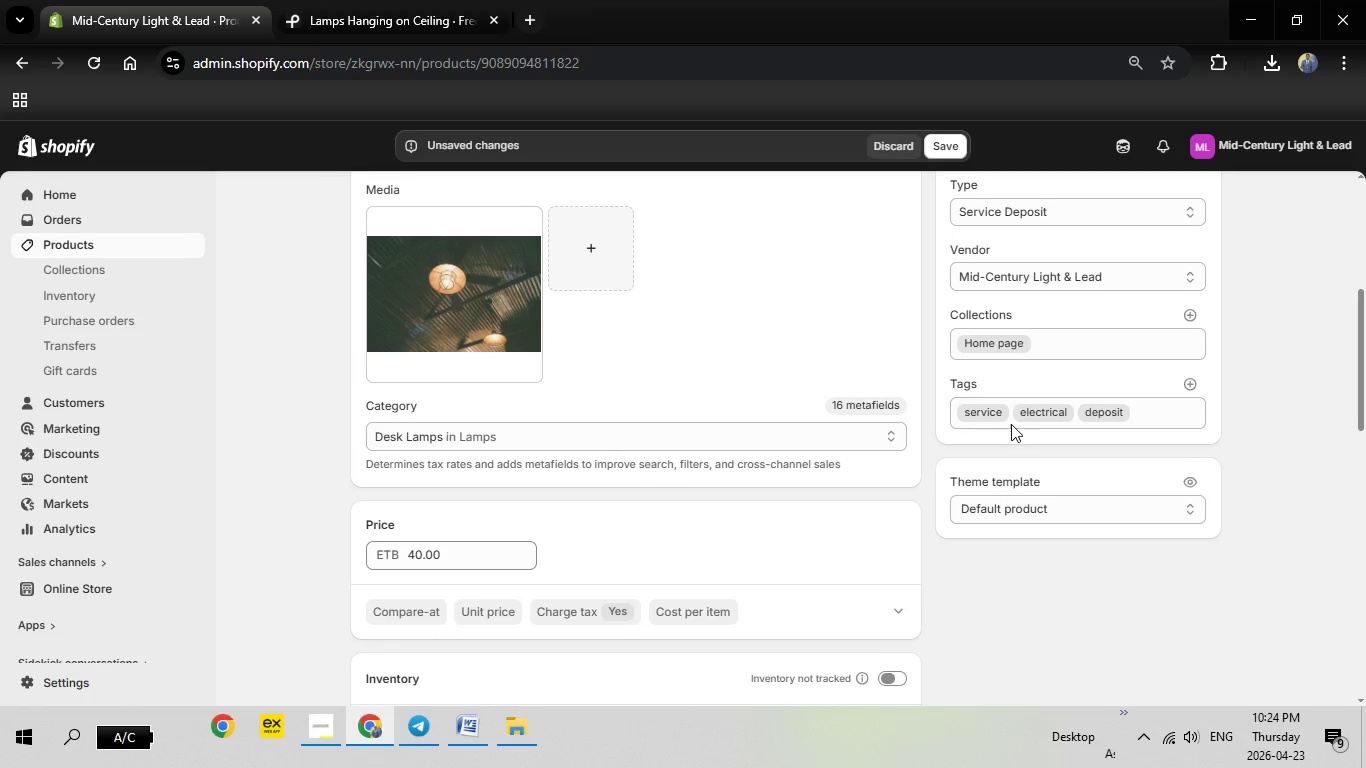 
left_click([1001, 408])
 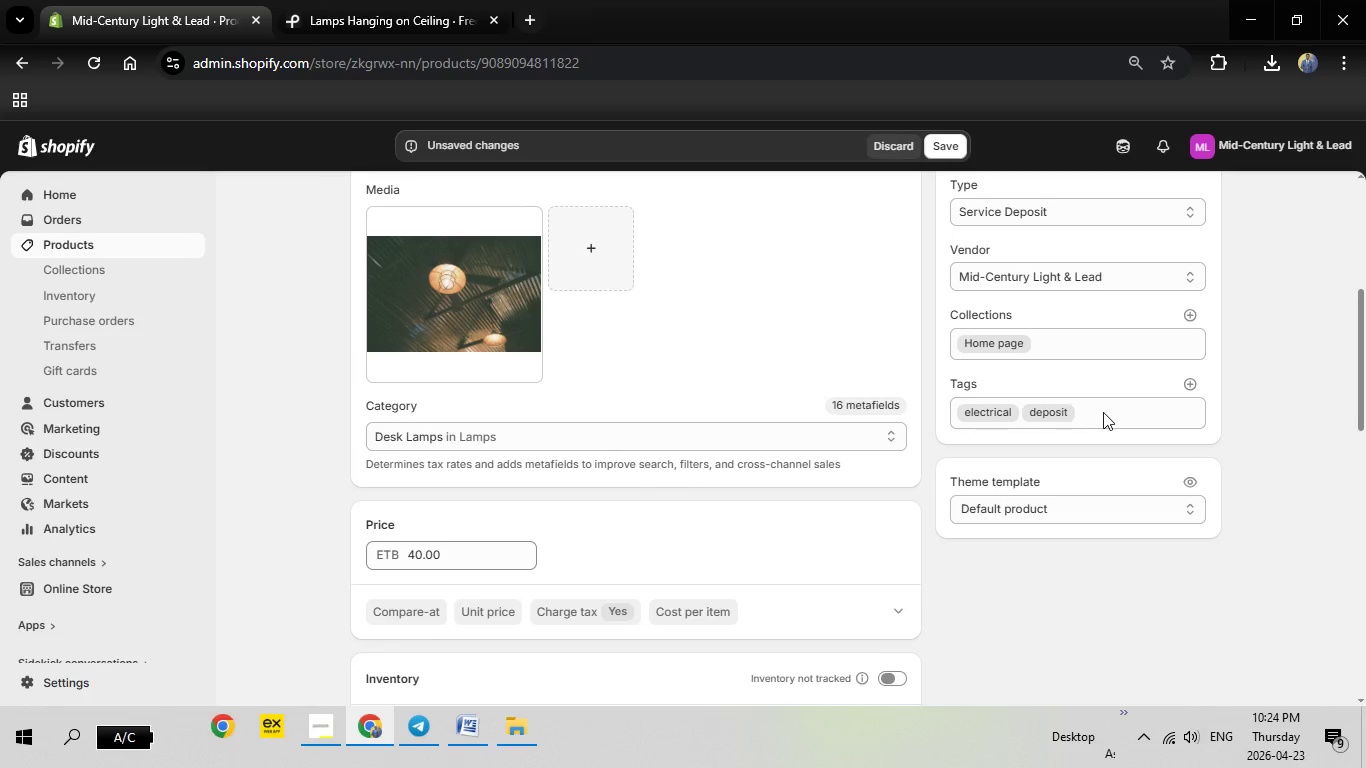 
wait(5.03)
 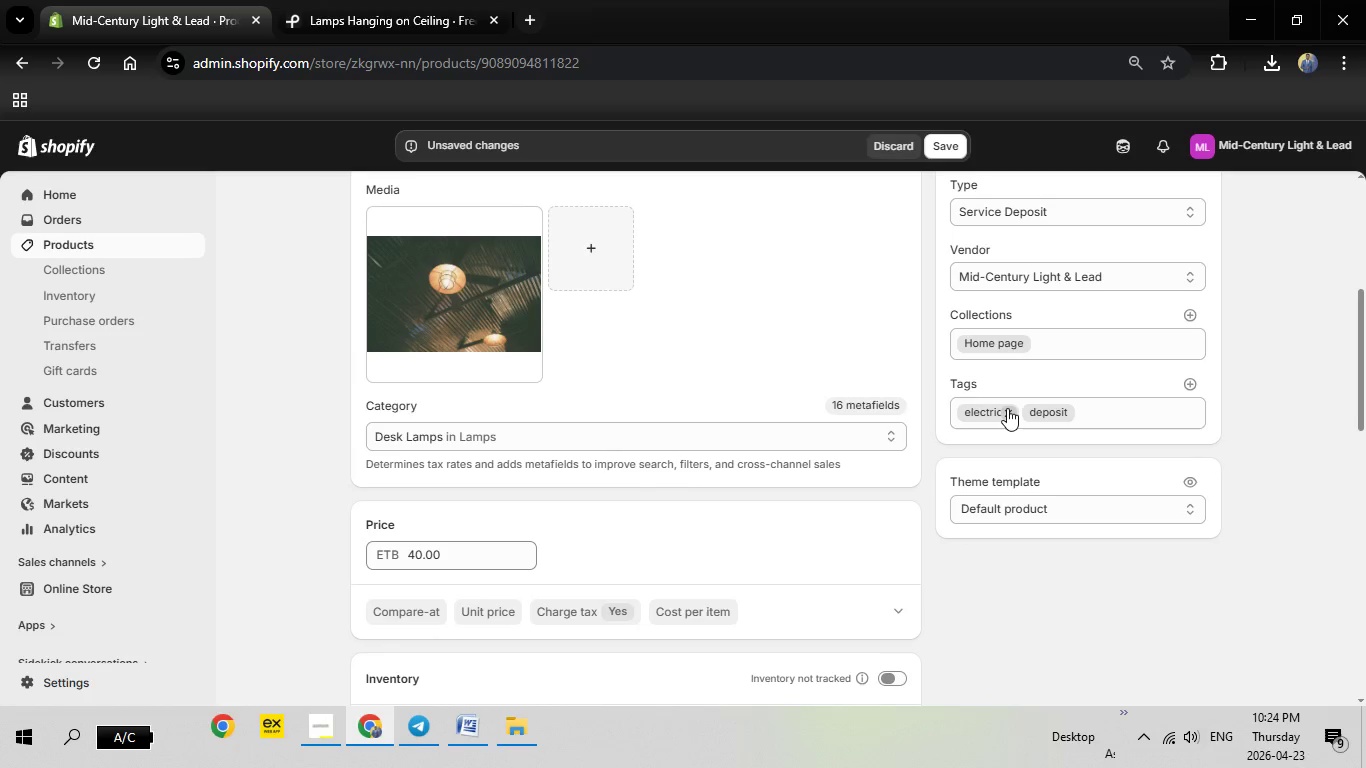 
left_click([1012, 413])
 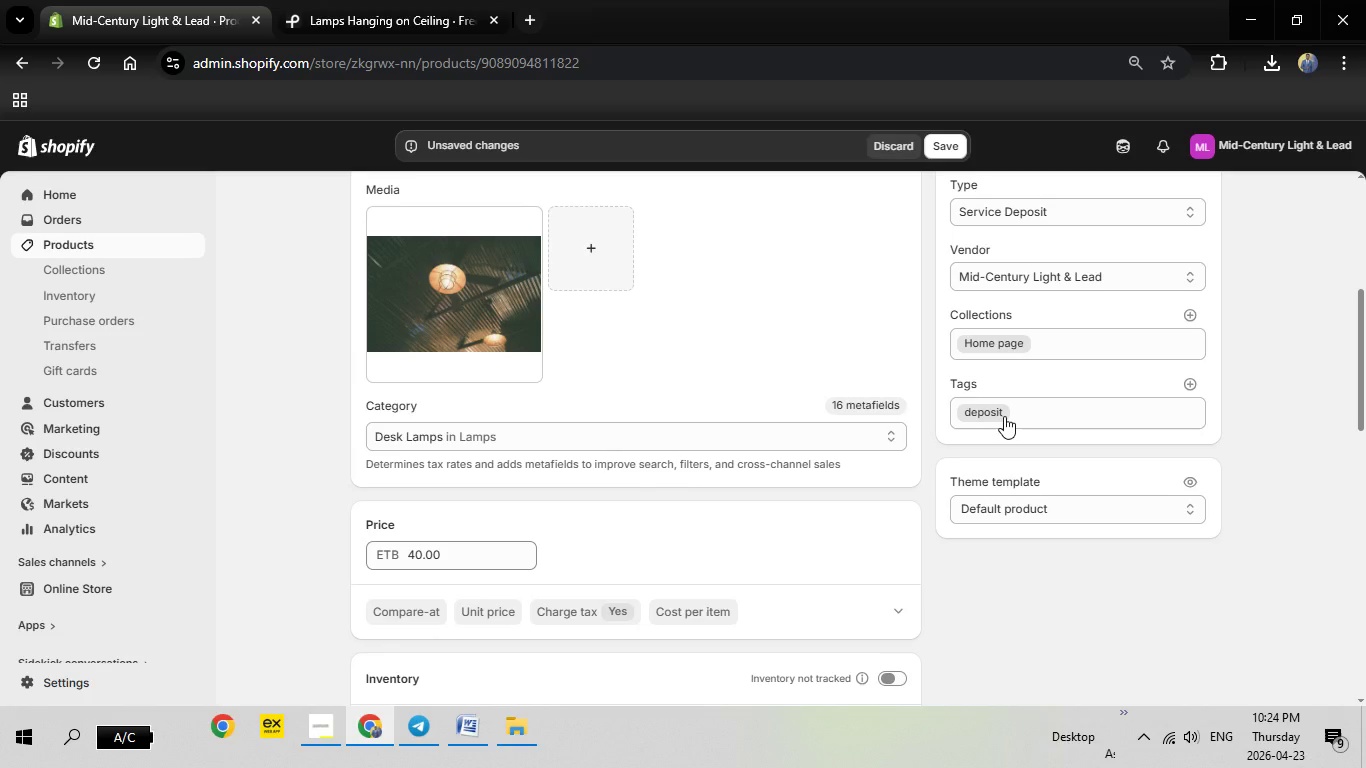 
left_click([1004, 416])
 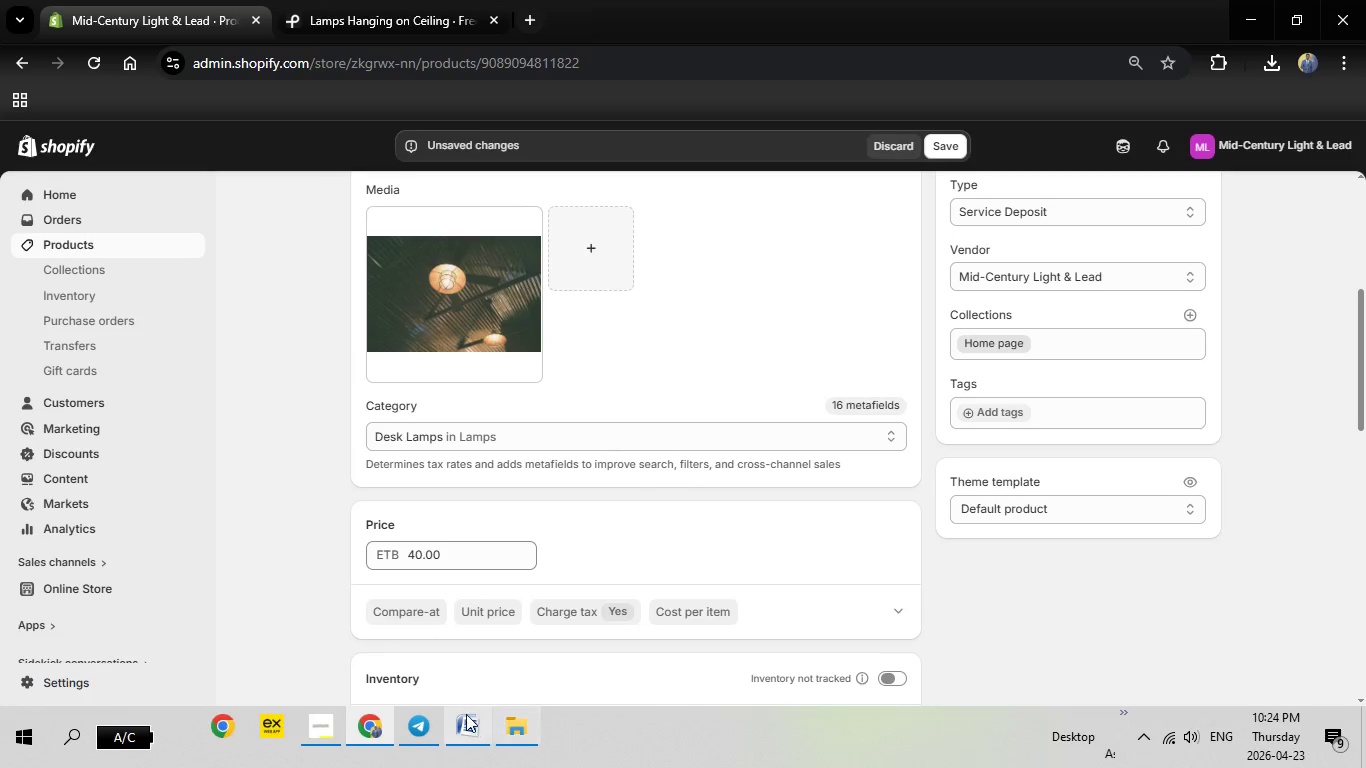 
left_click([465, 715])
 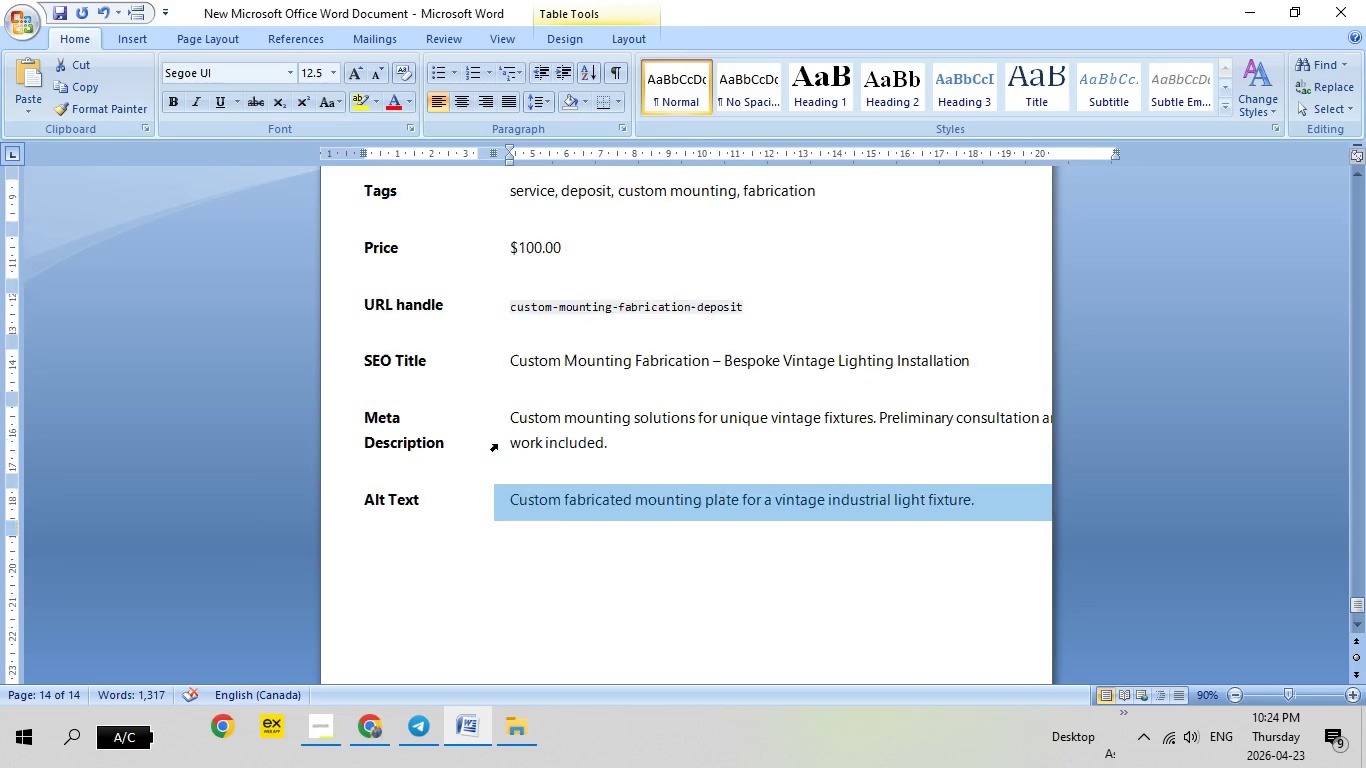 
scroll: coordinate [499, 443], scroll_direction: up, amount: 8.0
 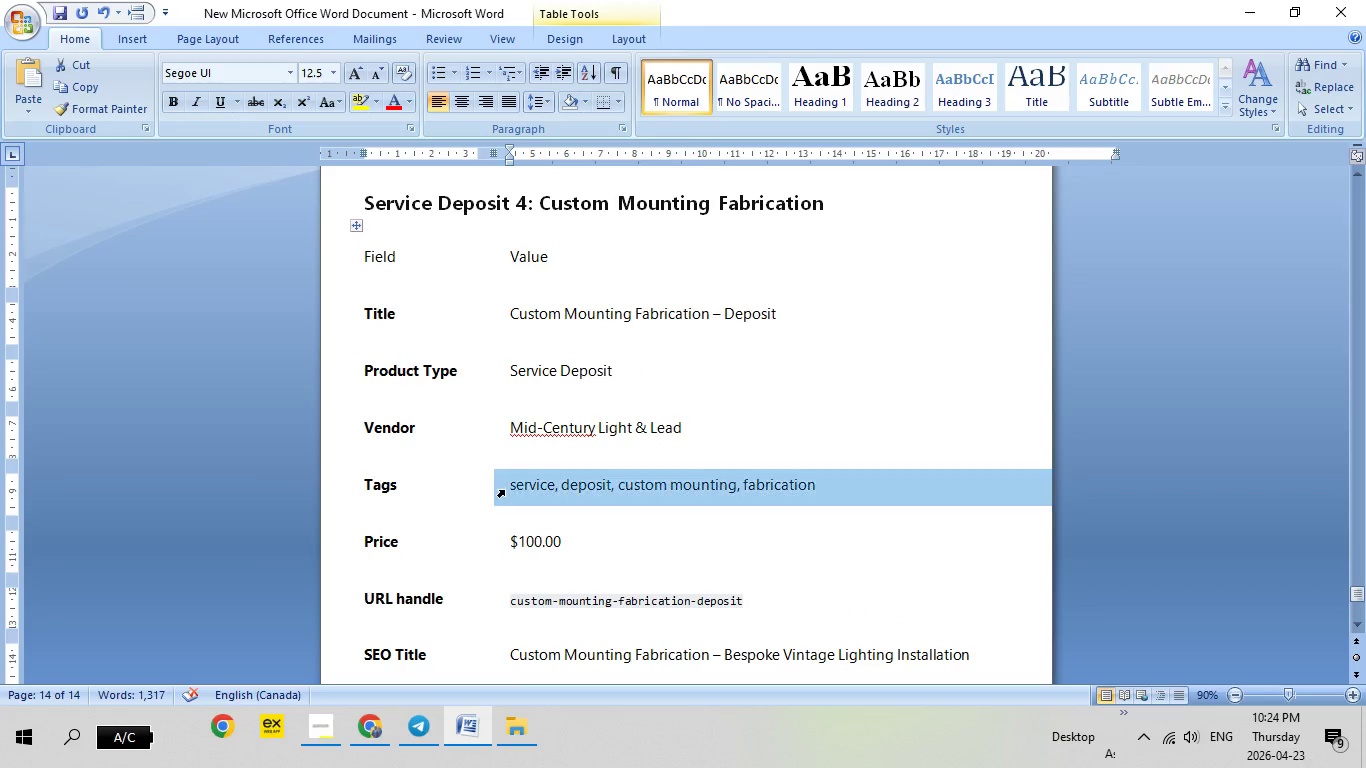 
left_click([504, 490])
 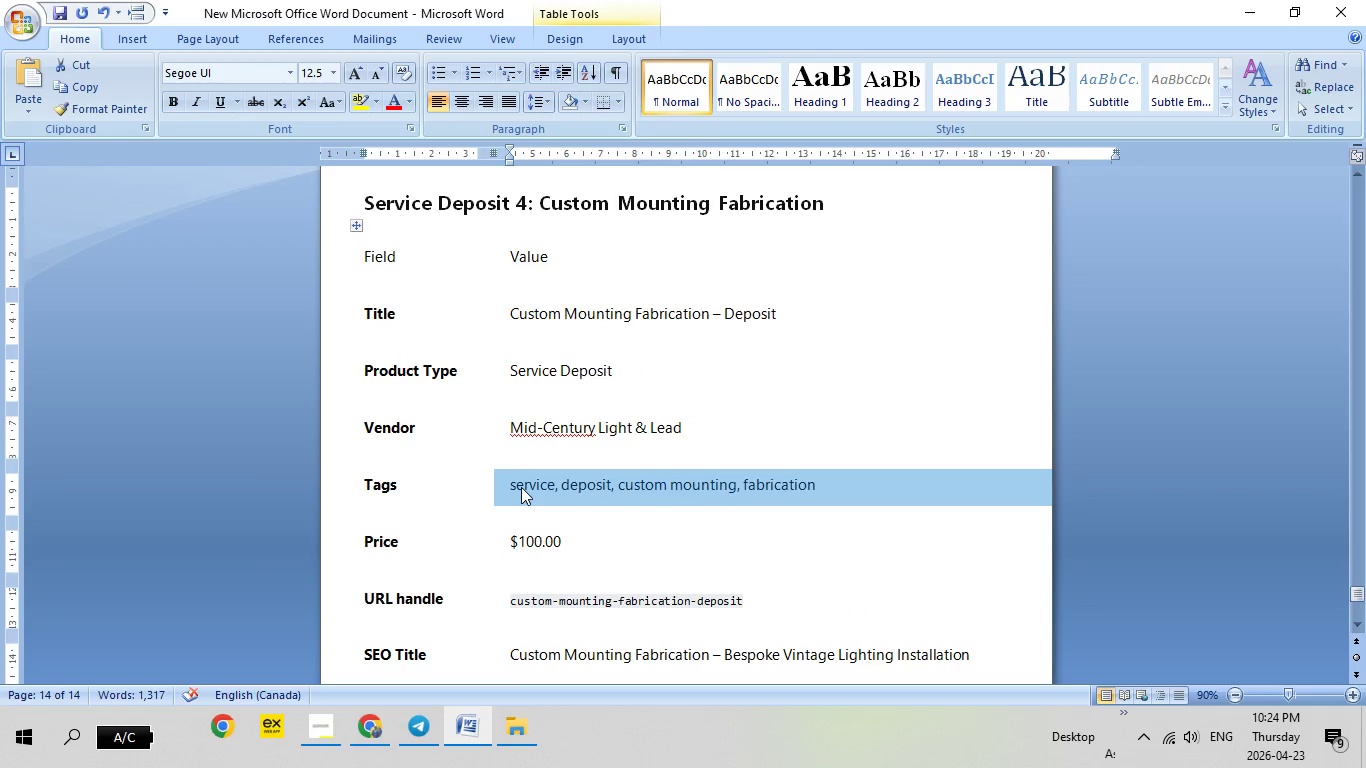 
right_click([521, 487])
 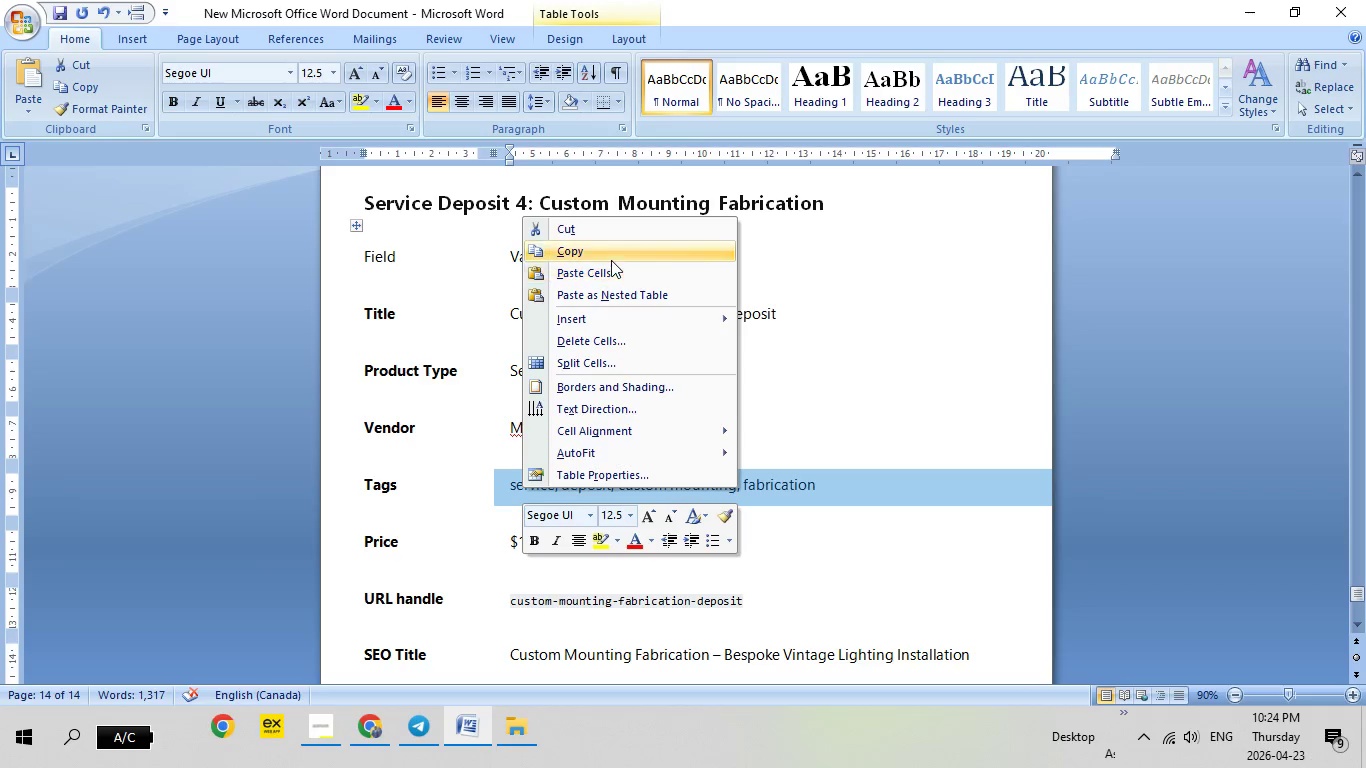 
left_click([611, 260])
 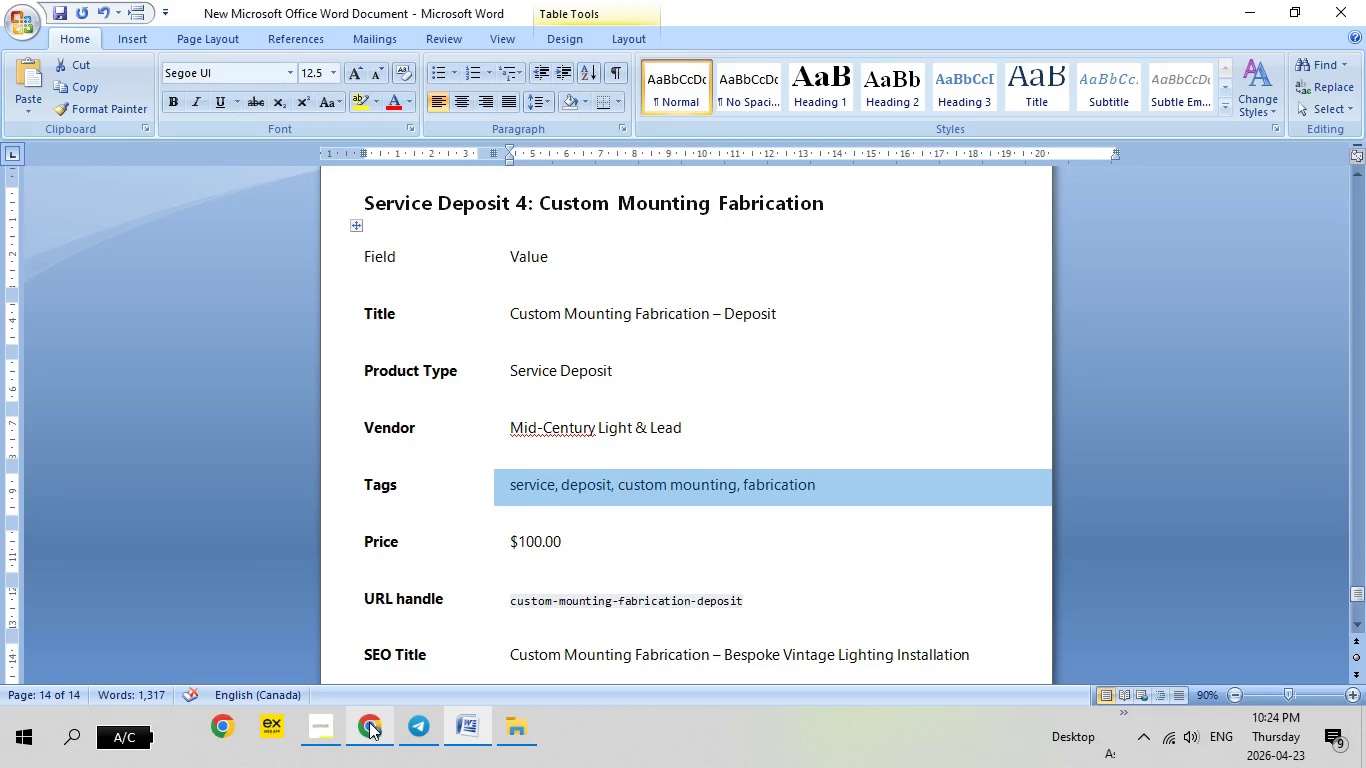 
left_click([369, 722])
 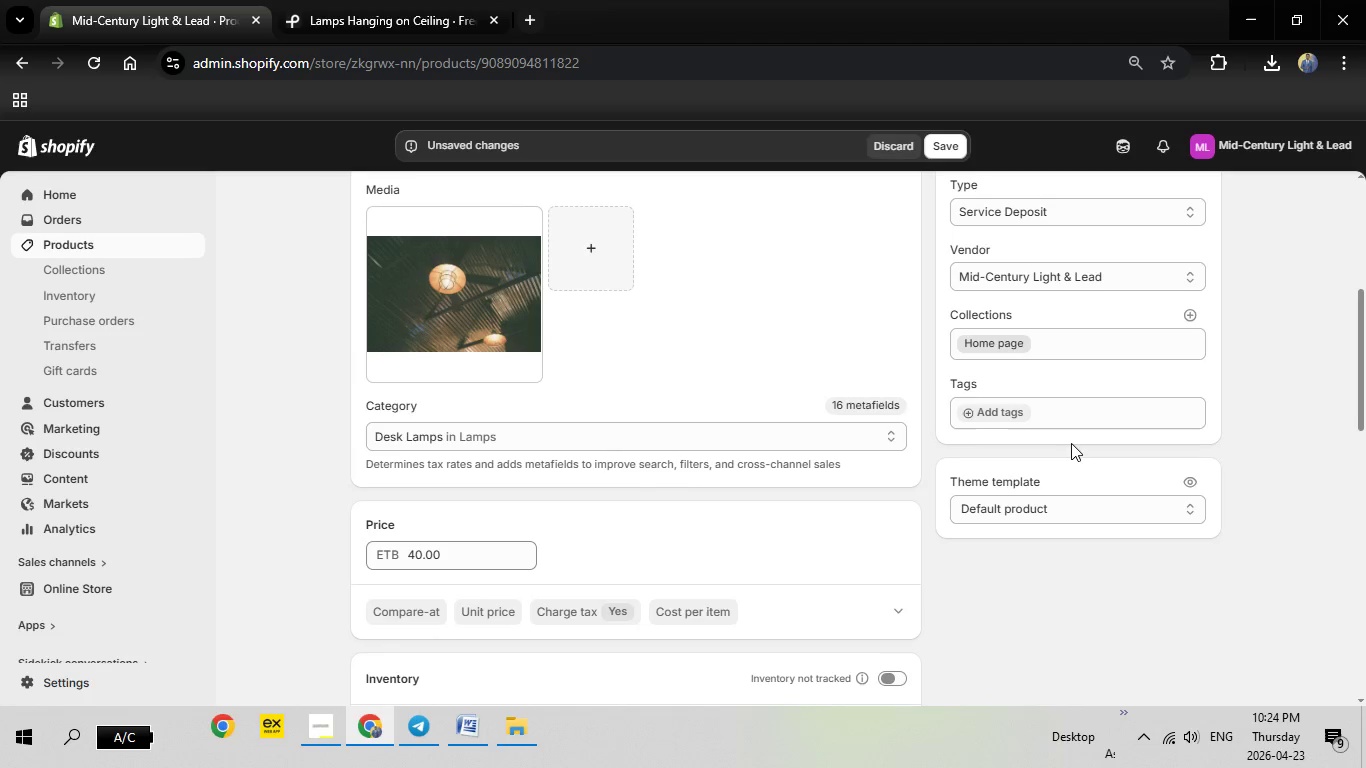 
left_click([979, 411])
 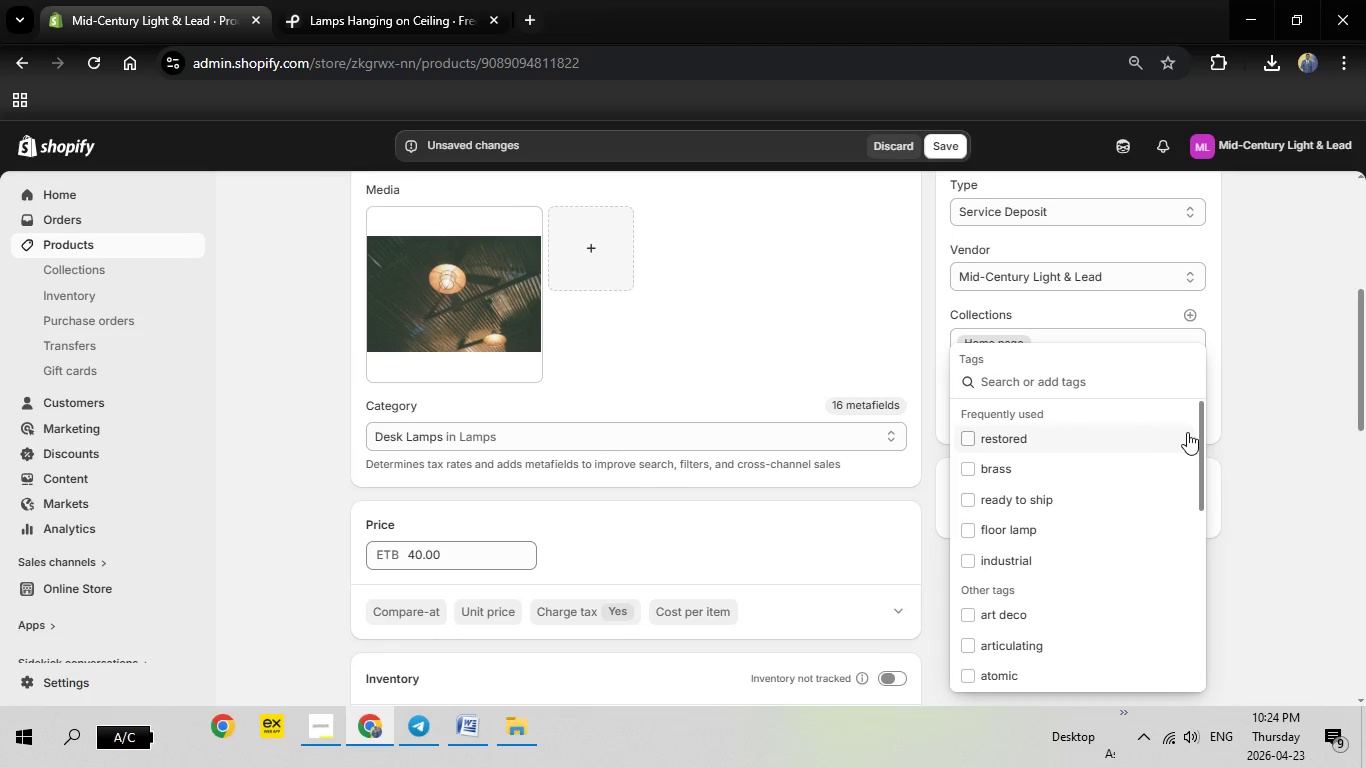 
wait(7.02)
 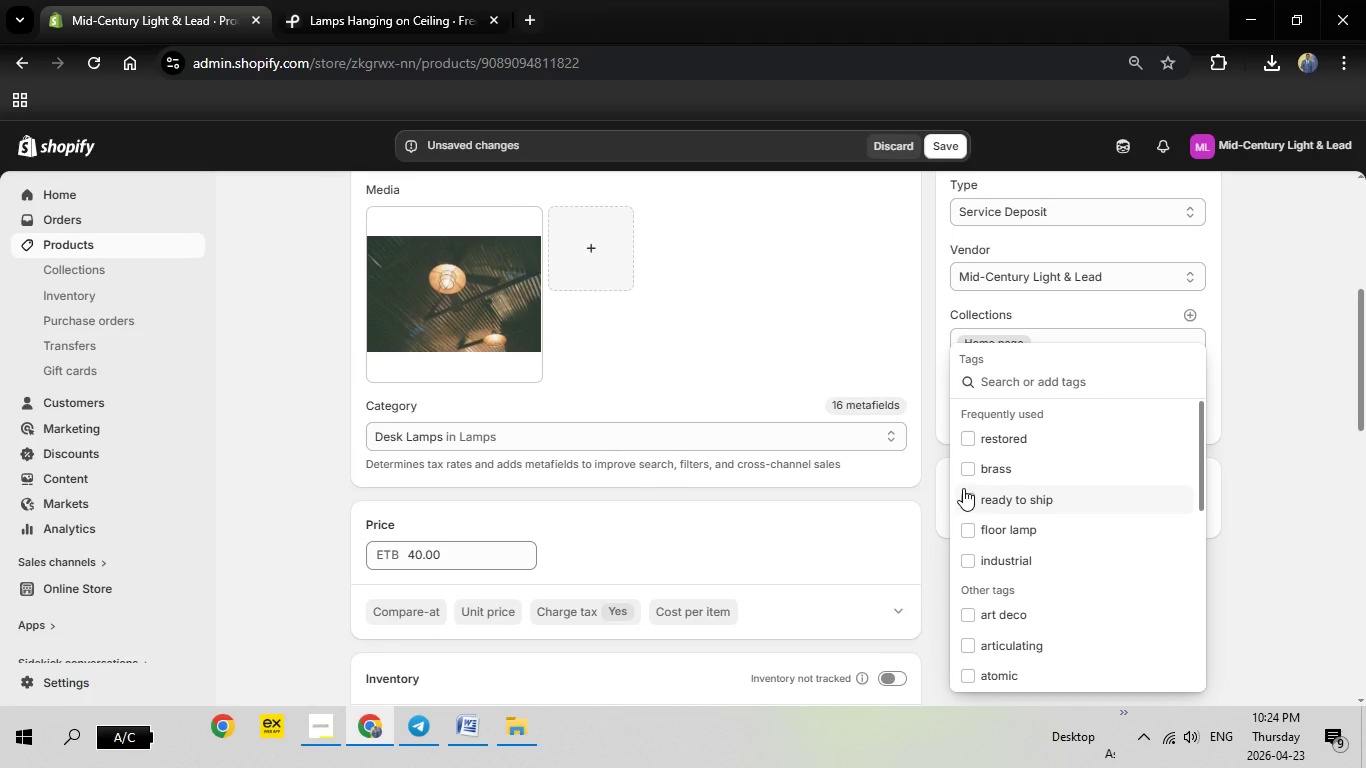 
right_click([1007, 381])
 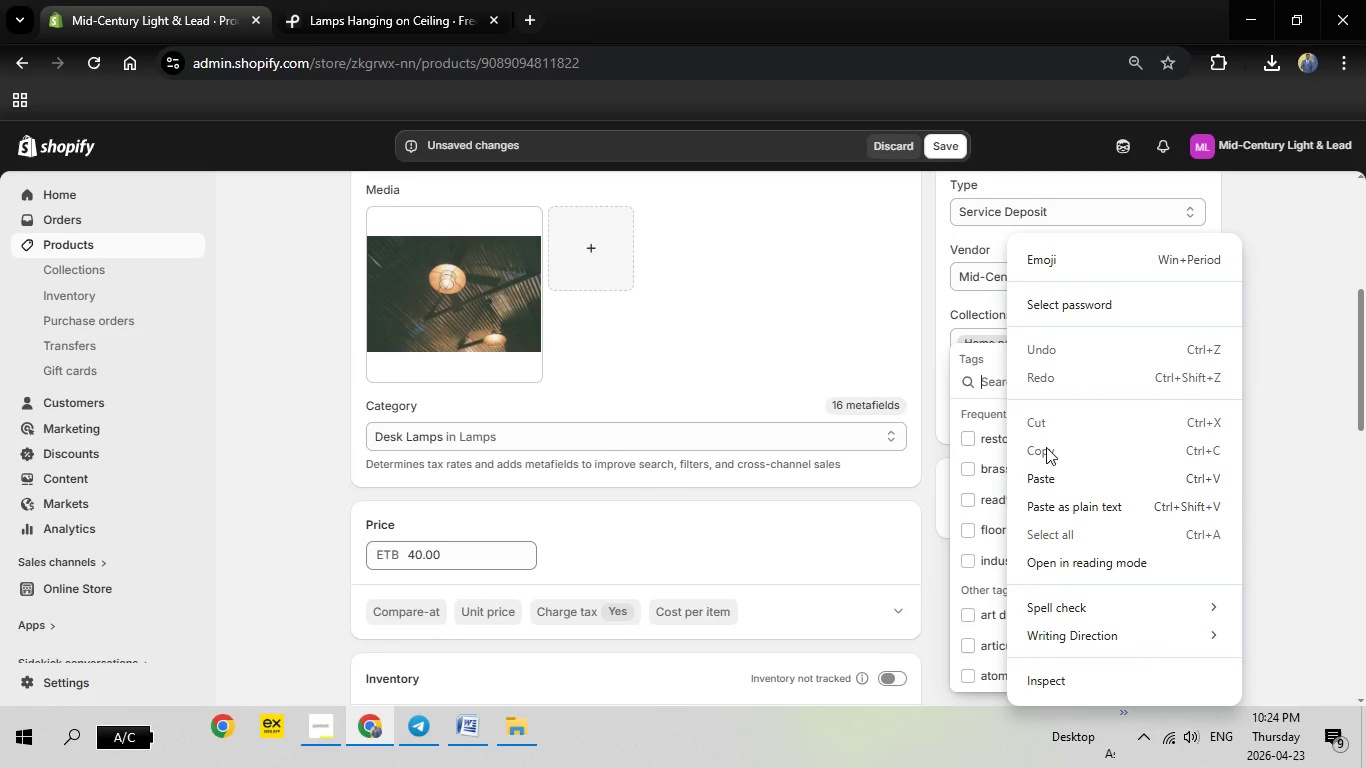 
left_click([1049, 482])
 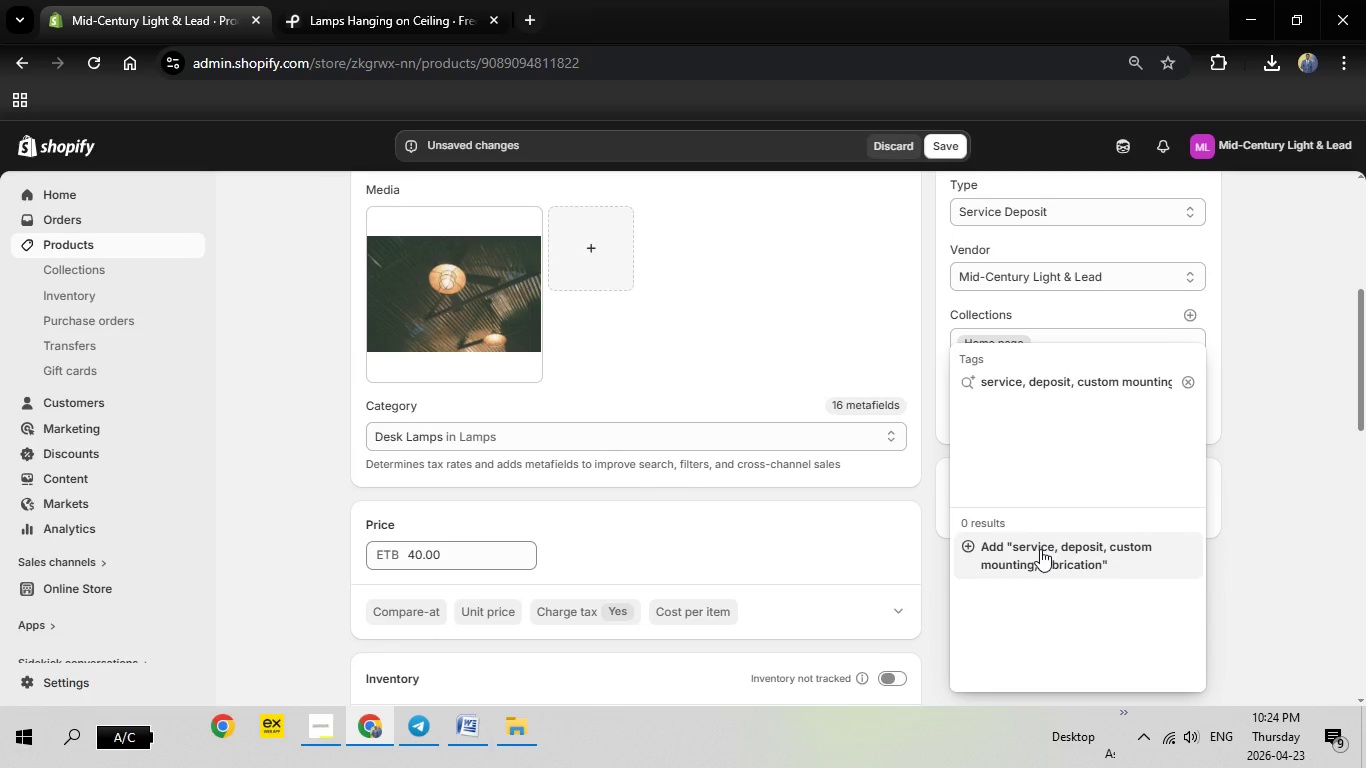 
wait(10.97)
 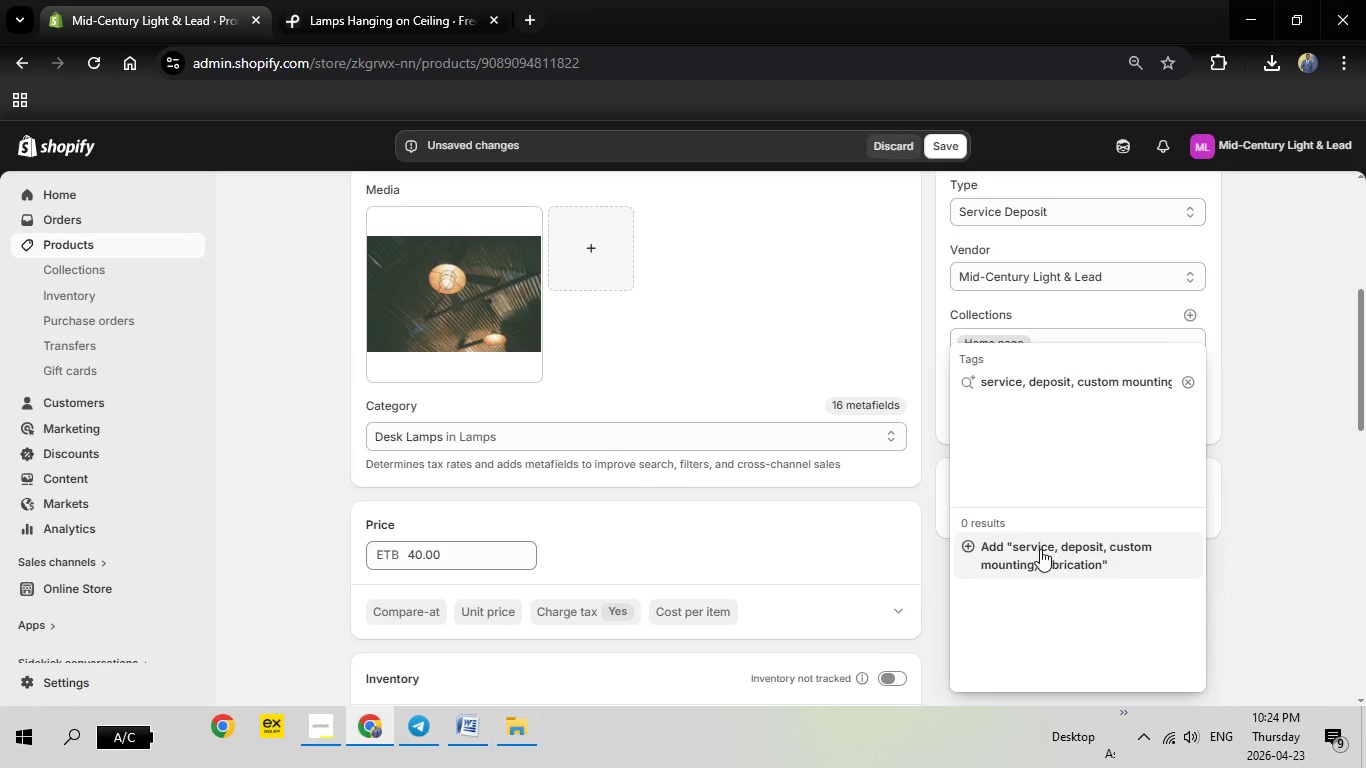 
scroll: coordinate [736, 406], scroll_direction: down, amount: 2.0
 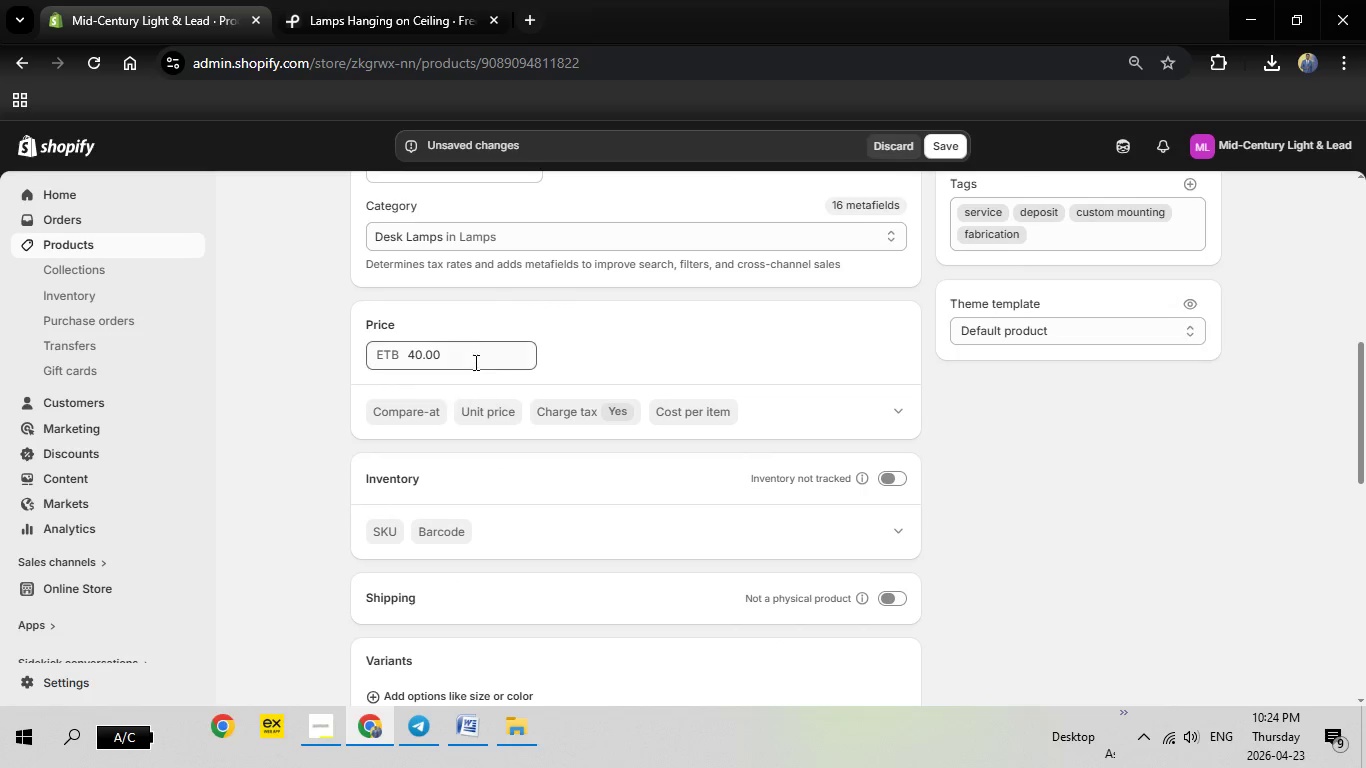 
left_click_drag(start_coordinate=[476, 350], to_coordinate=[350, 335])
 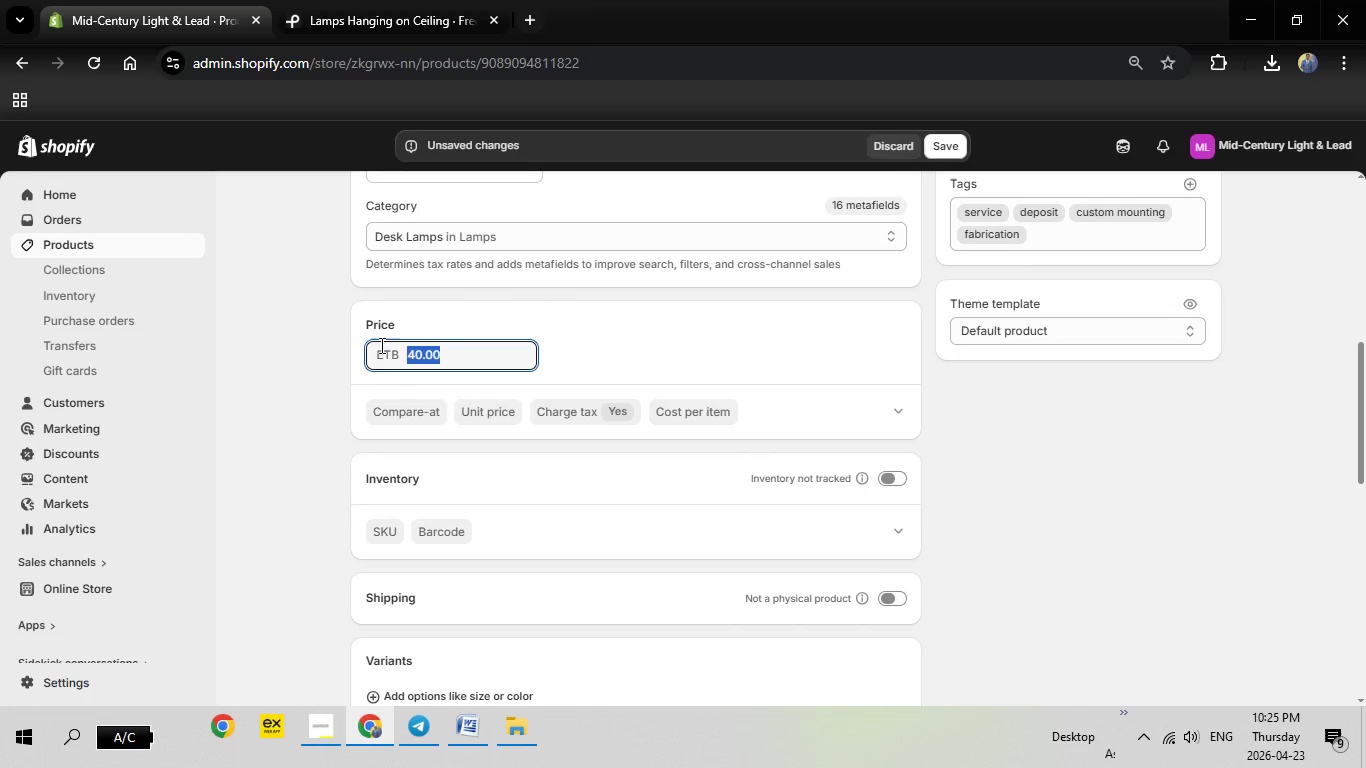 
key(1)
 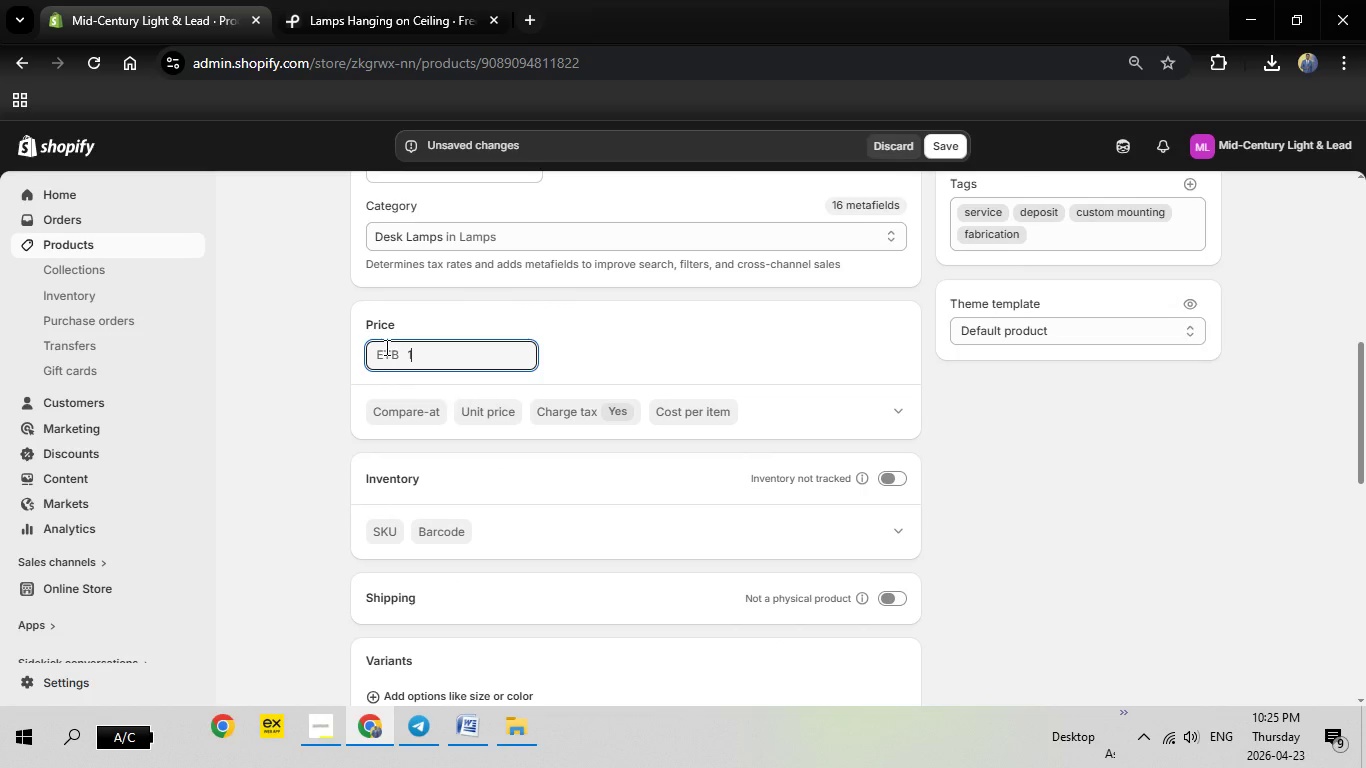 
type(00)
 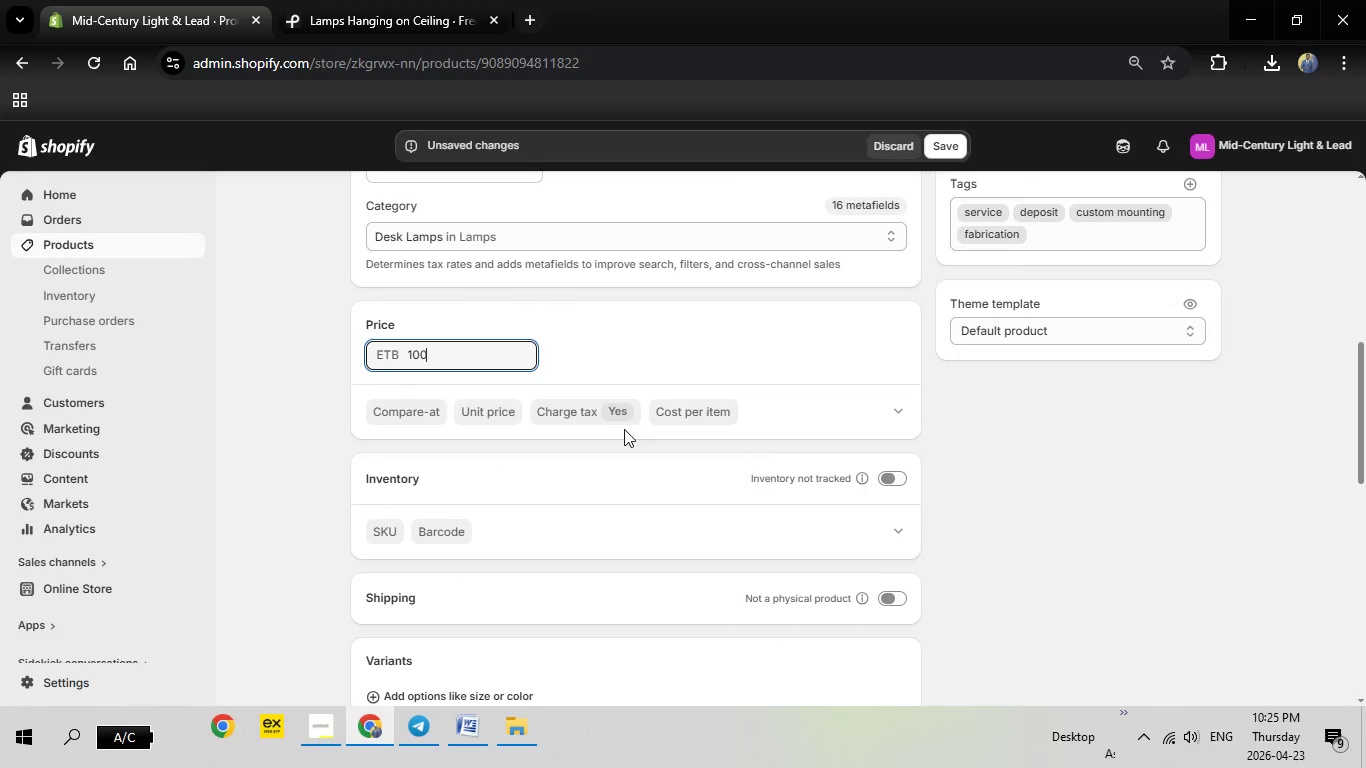 
scroll: coordinate [660, 408], scroll_direction: down, amount: 9.0
 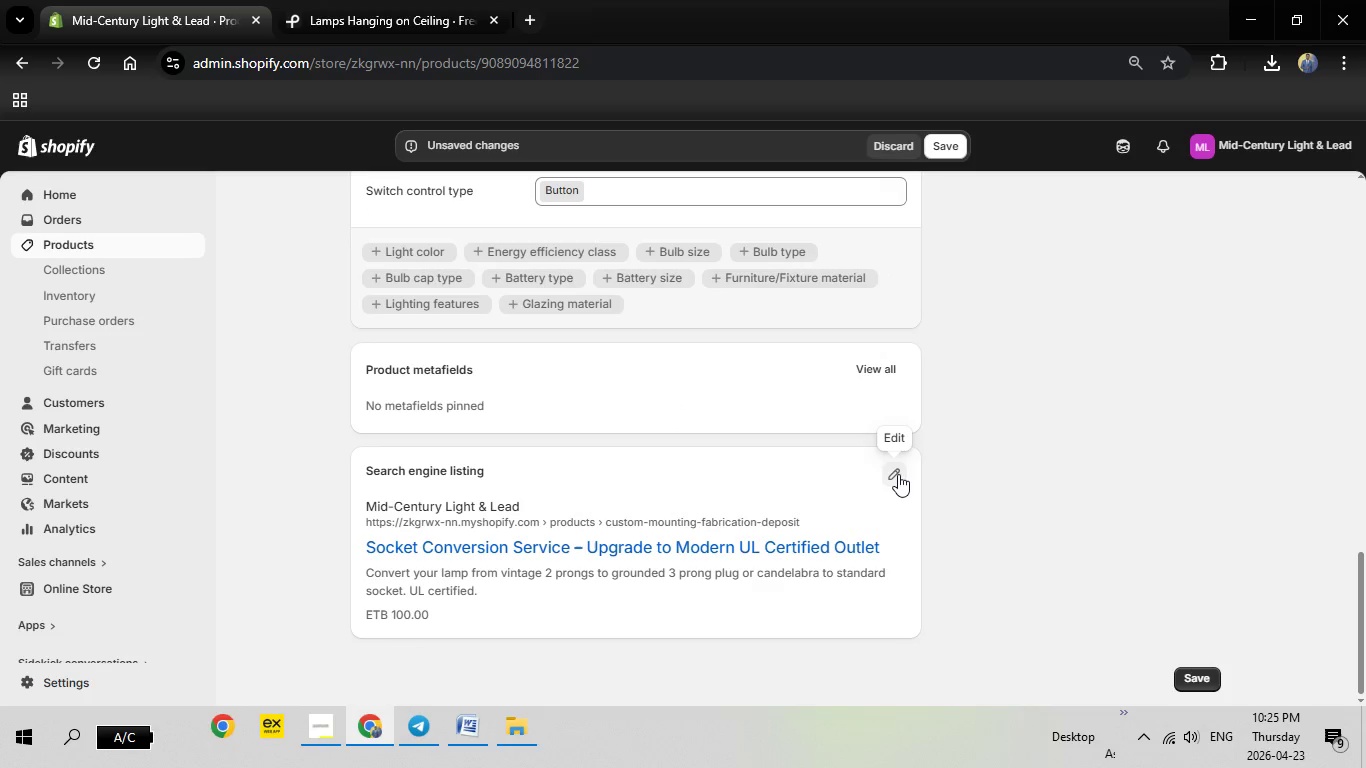 
left_click([895, 474])
 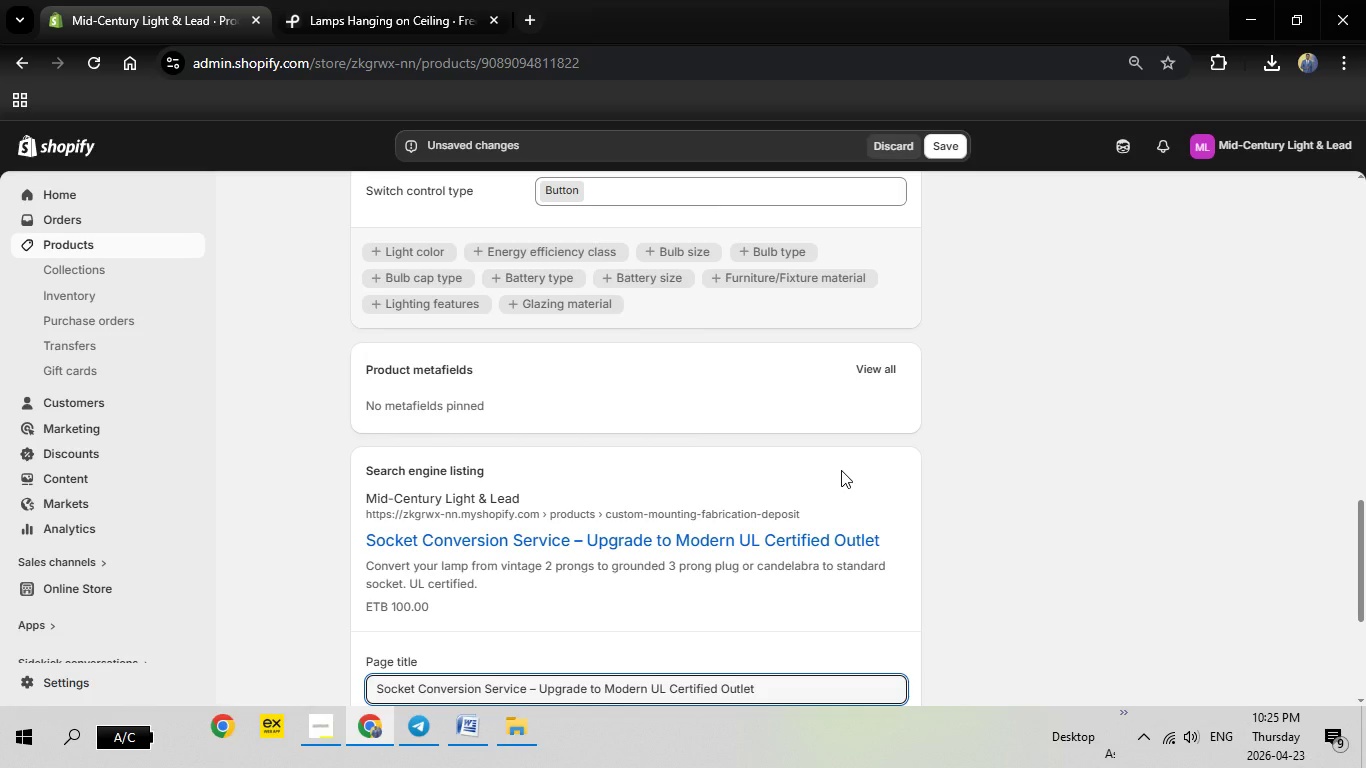 
wait(5.77)
 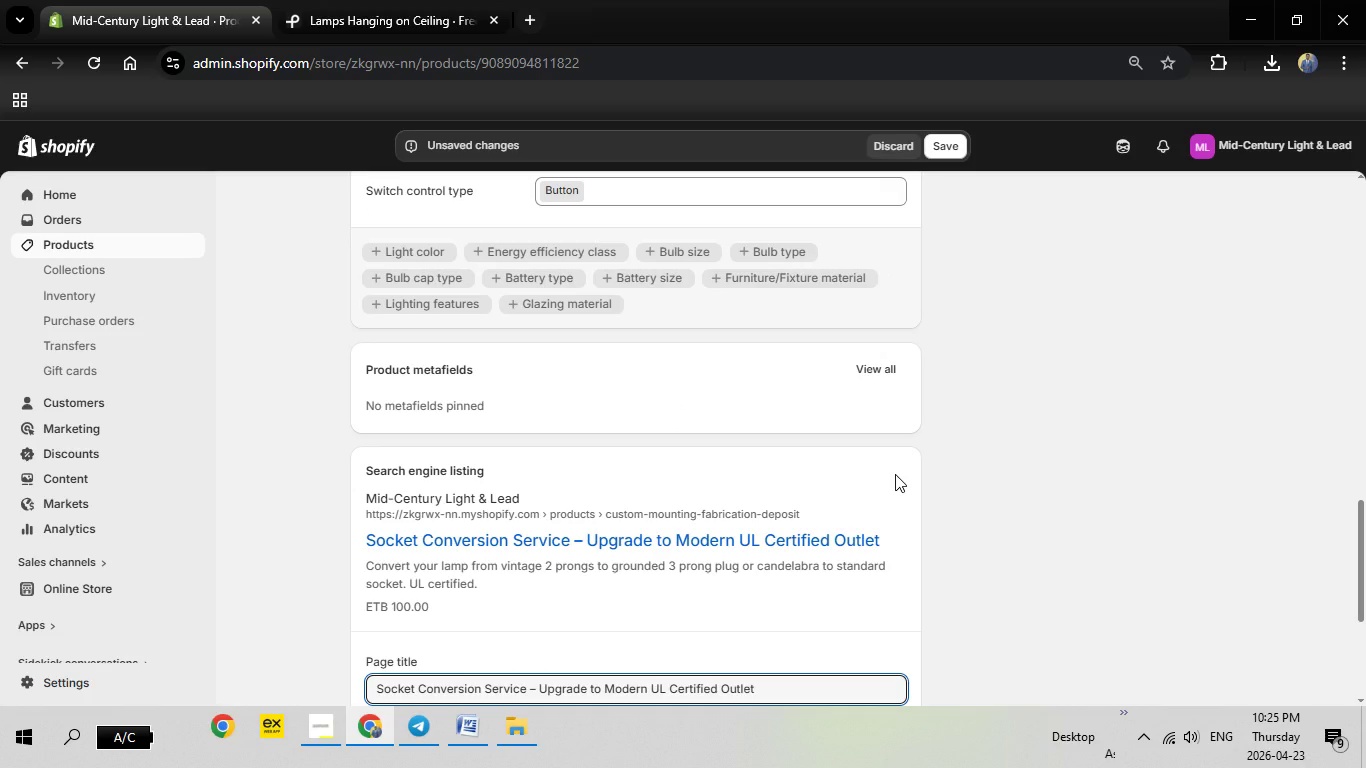 
scroll: coordinate [962, 496], scroll_direction: down, amount: 4.0
 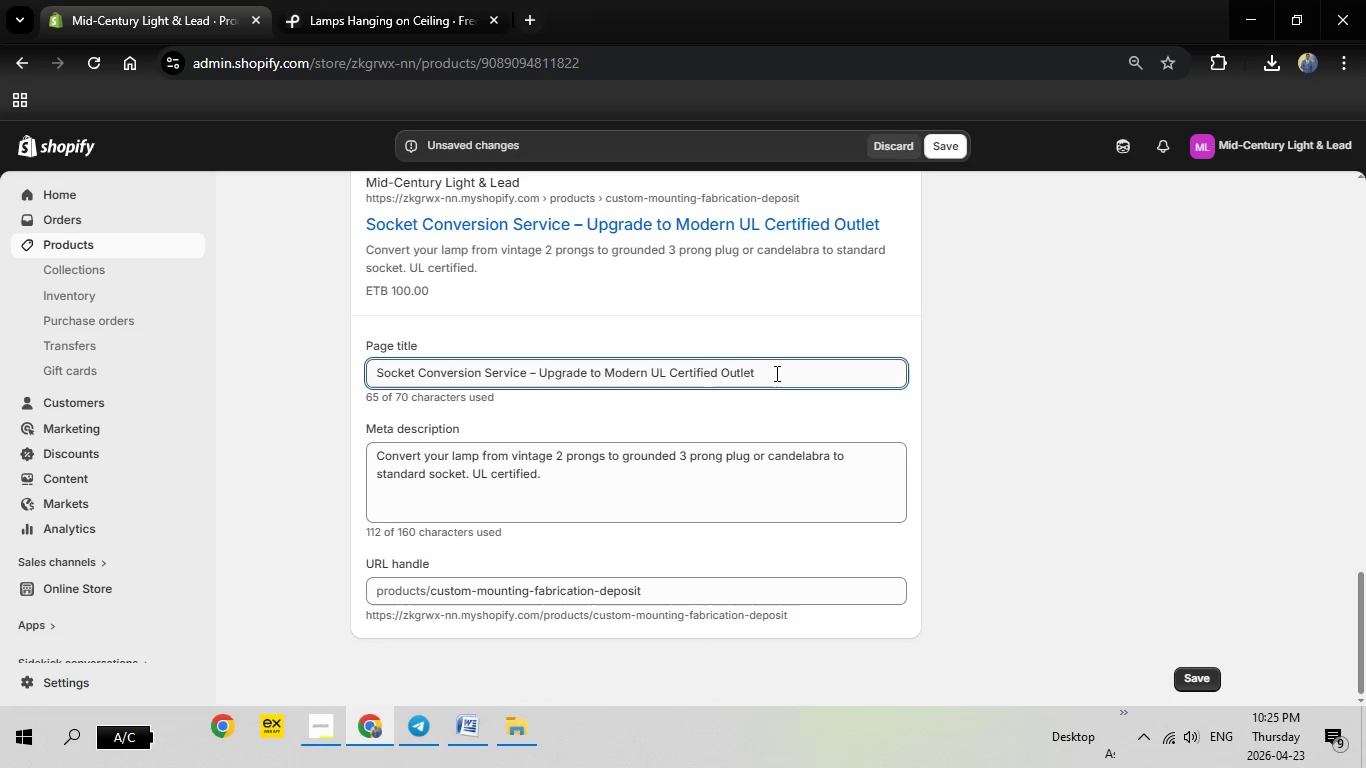 
left_click_drag(start_coordinate=[782, 372], to_coordinate=[315, 343])
 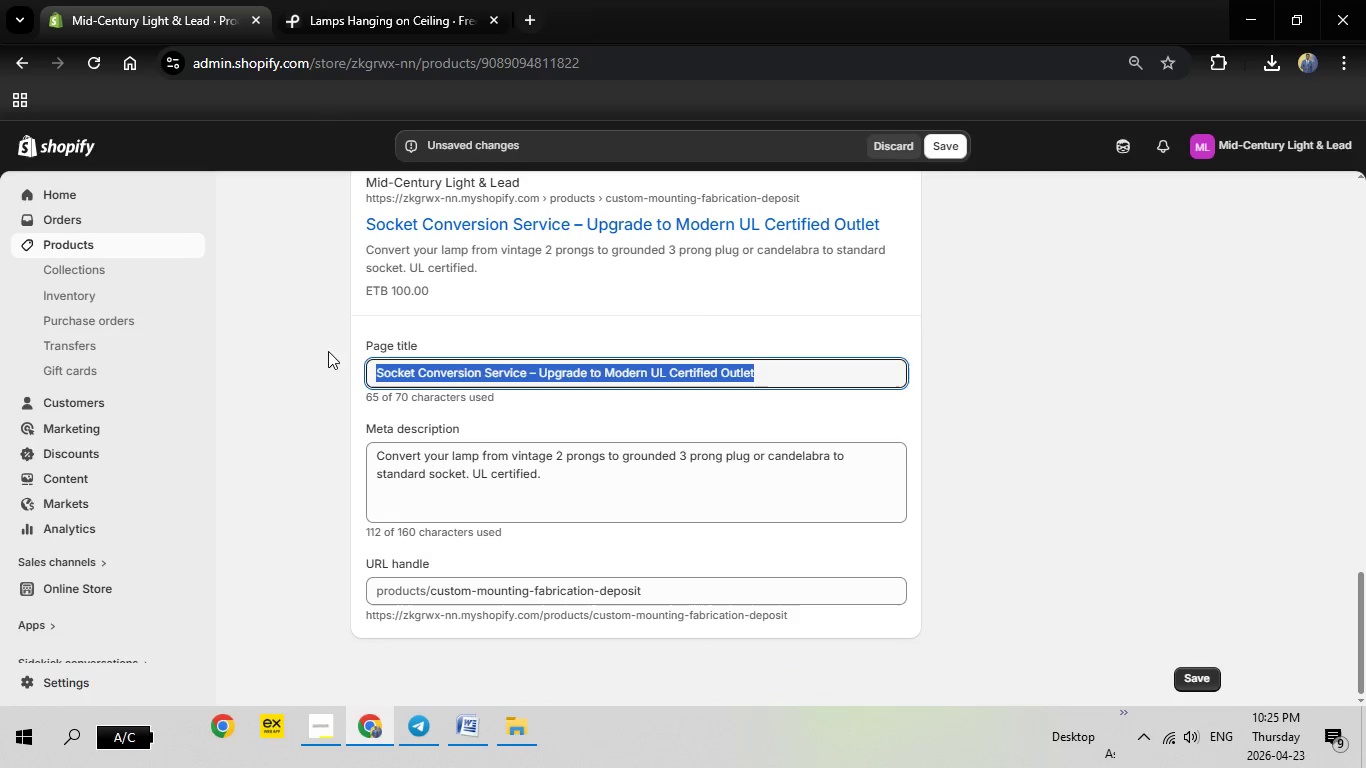 
key(Backspace)
 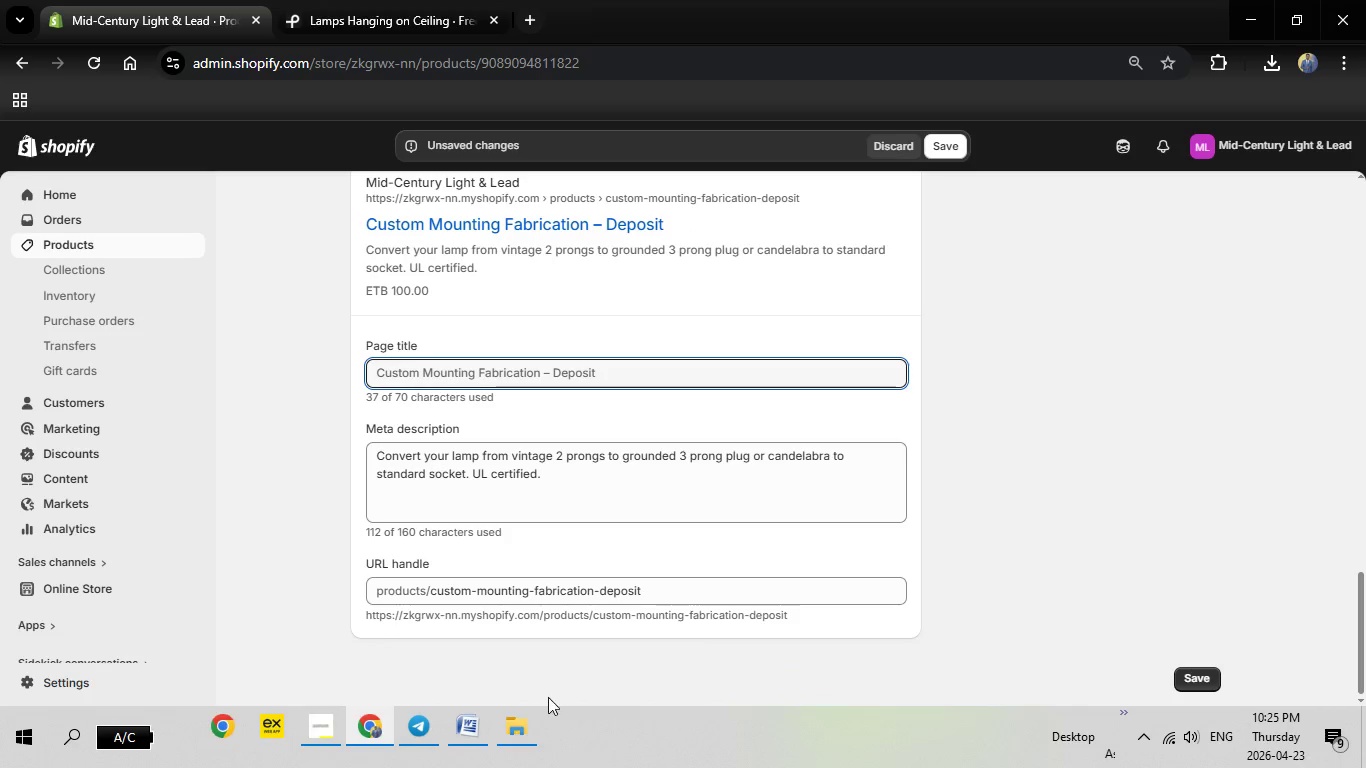 
left_click([473, 729])
 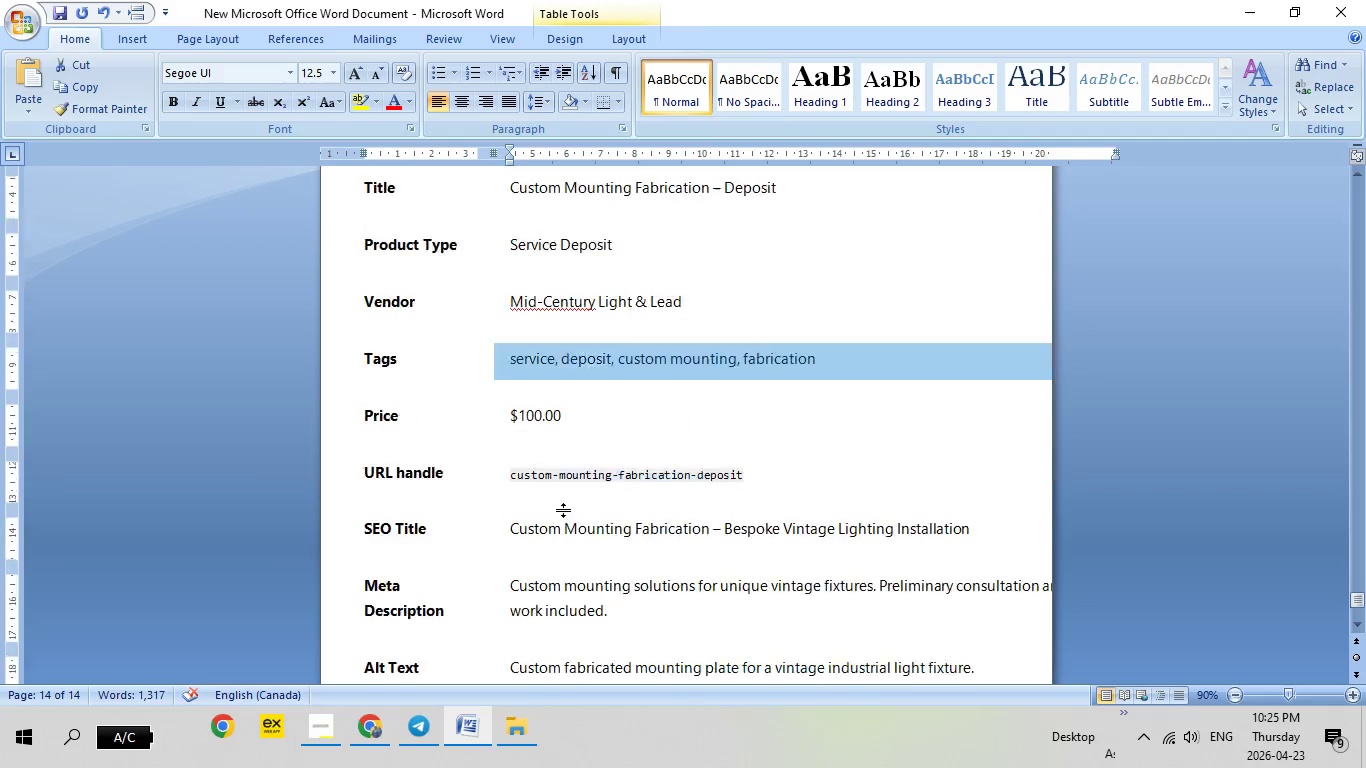 
scroll: coordinate [563, 510], scroll_direction: down, amount: 5.0
 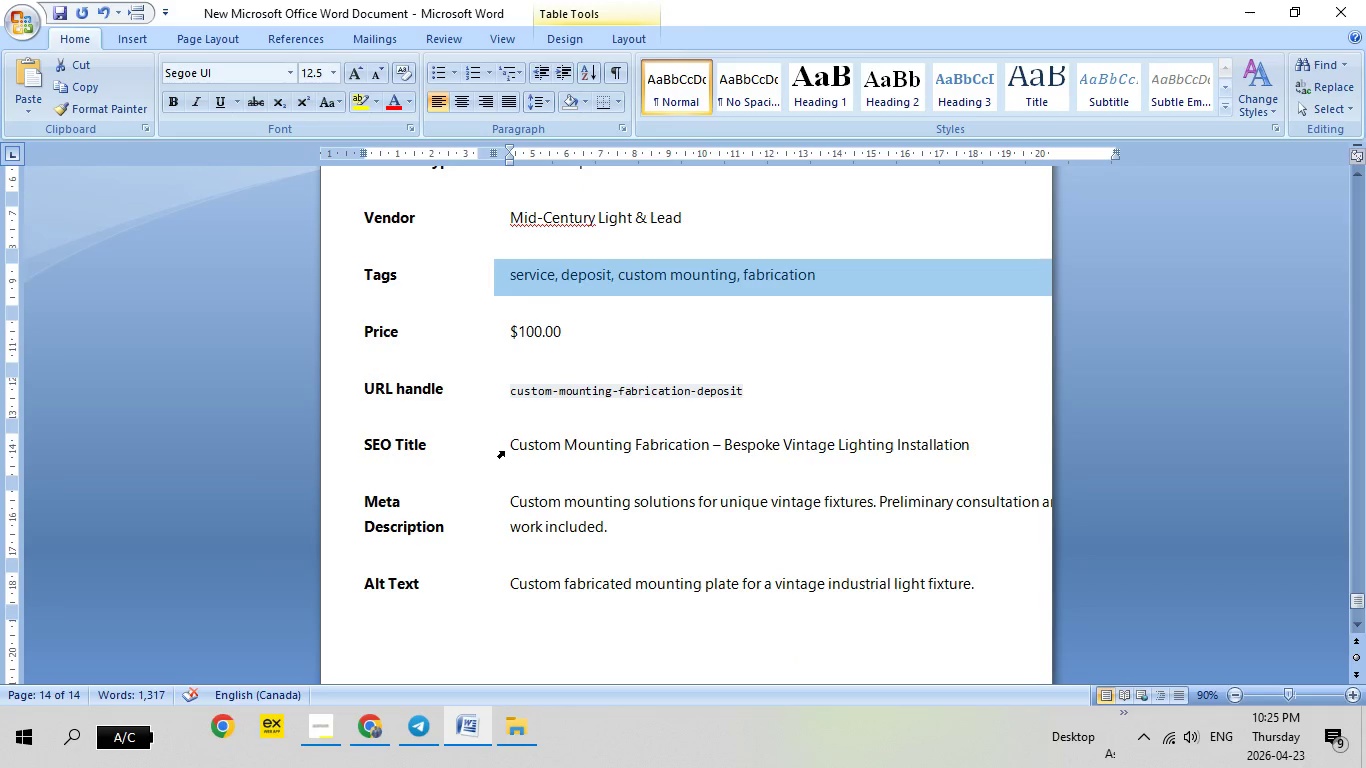 
left_click([504, 451])
 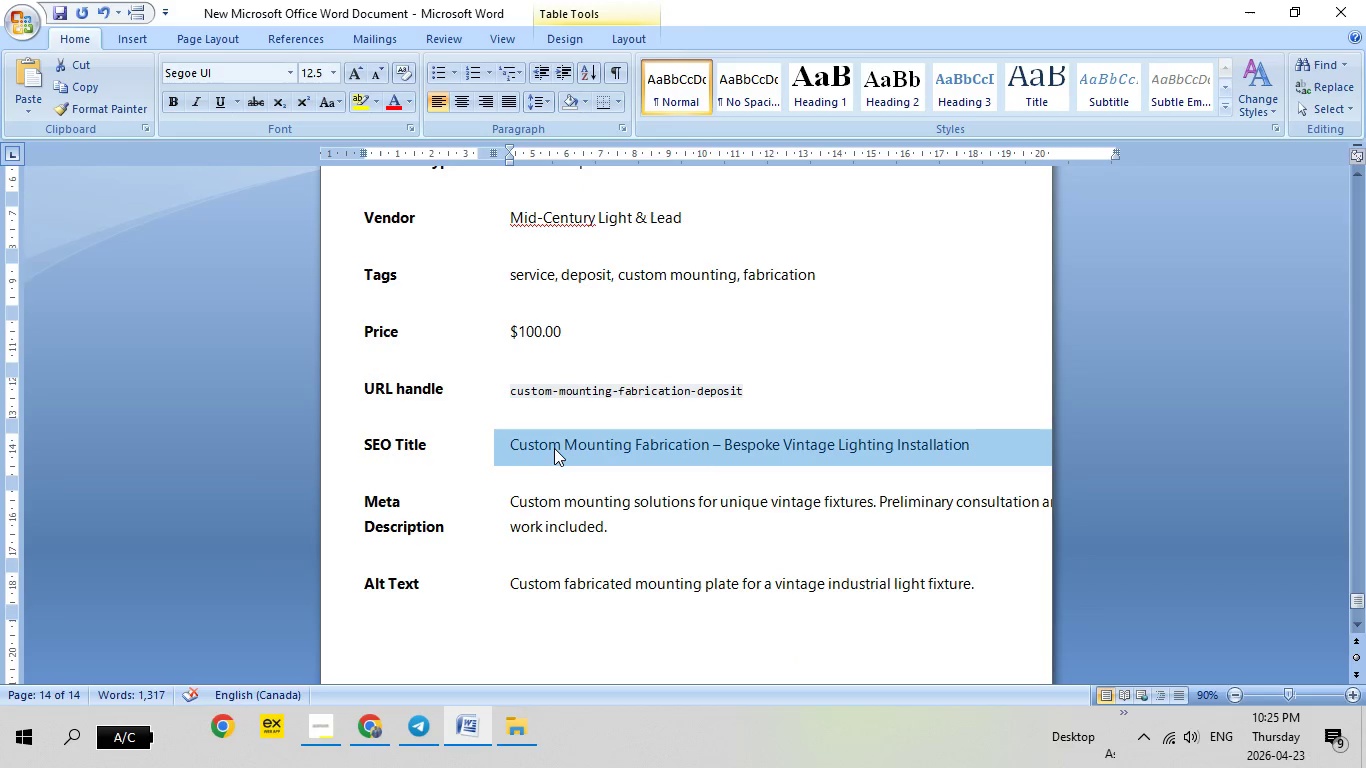 
right_click([554, 448])
 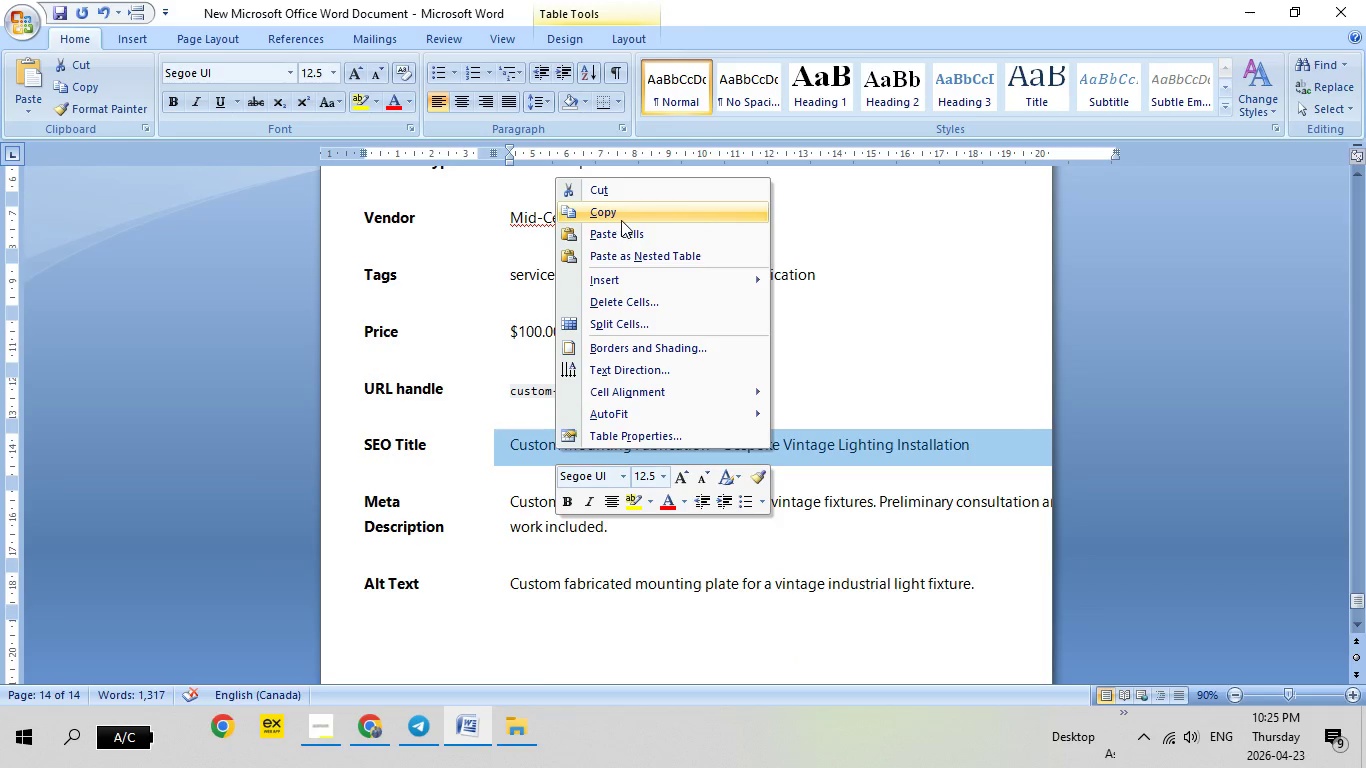 
left_click([621, 220])
 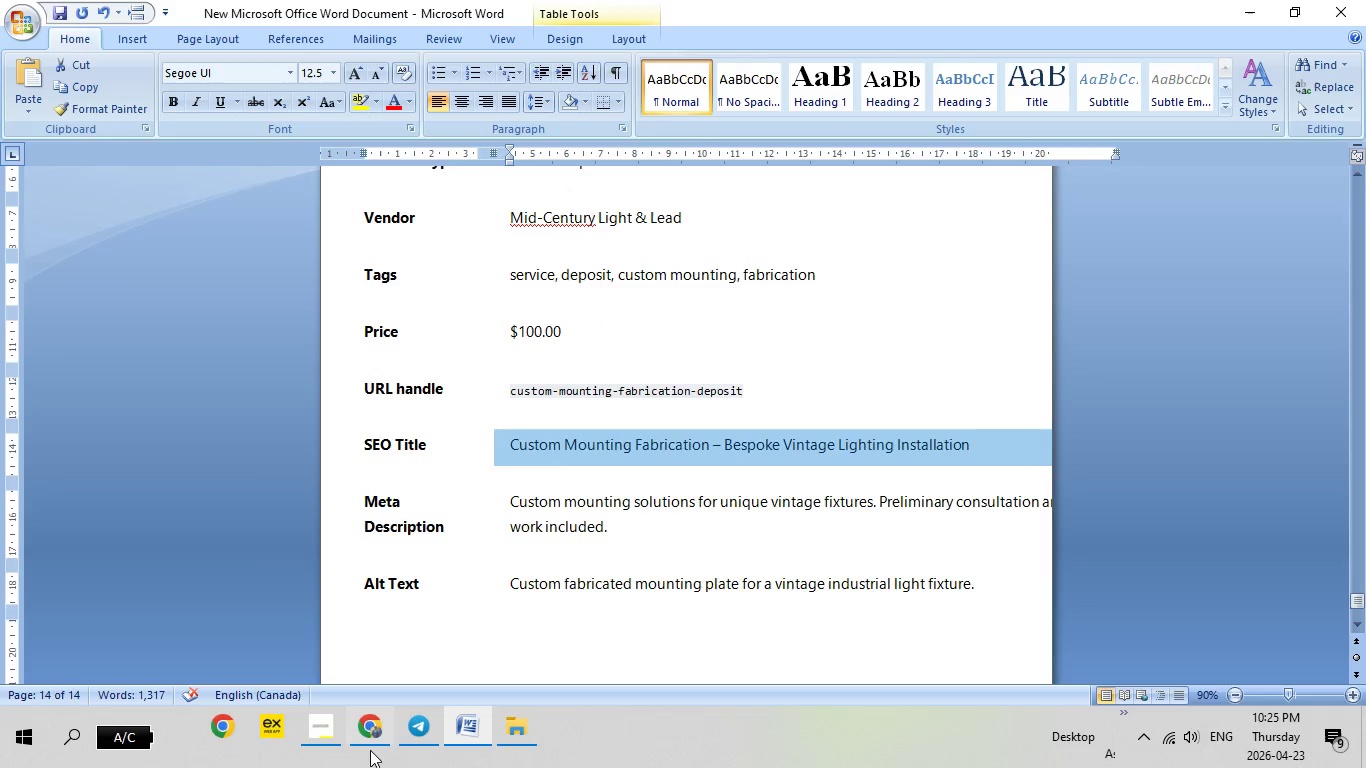 
left_click([370, 750])
 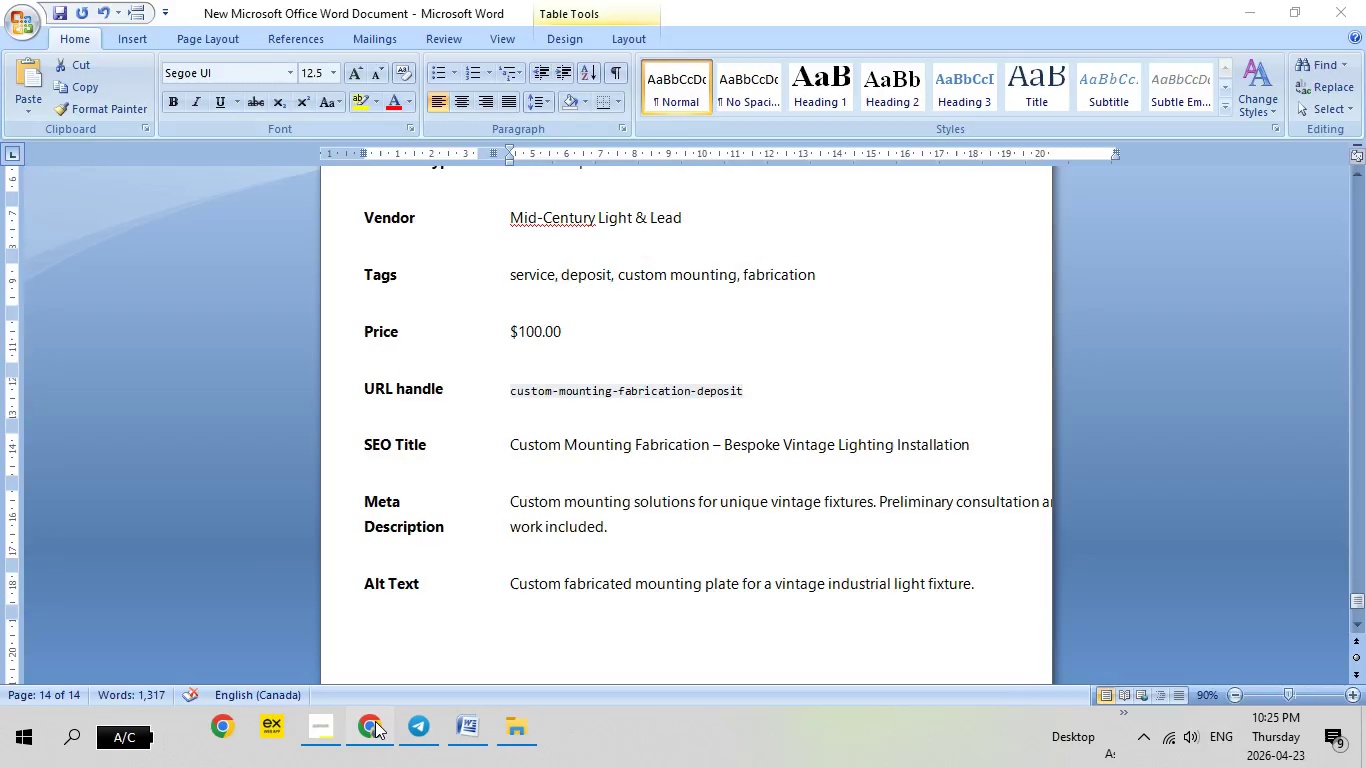 
left_click([375, 721])
 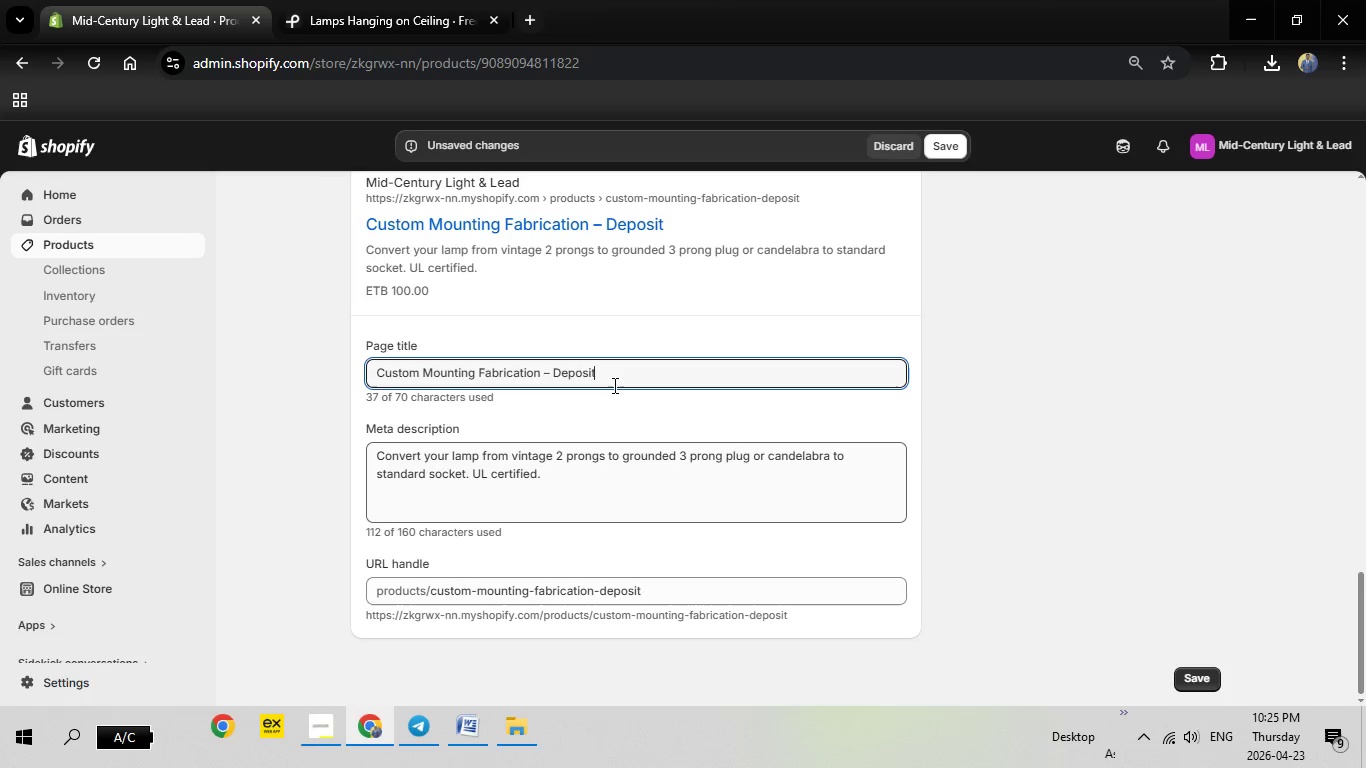 
left_click_drag(start_coordinate=[614, 374], to_coordinate=[322, 353])
 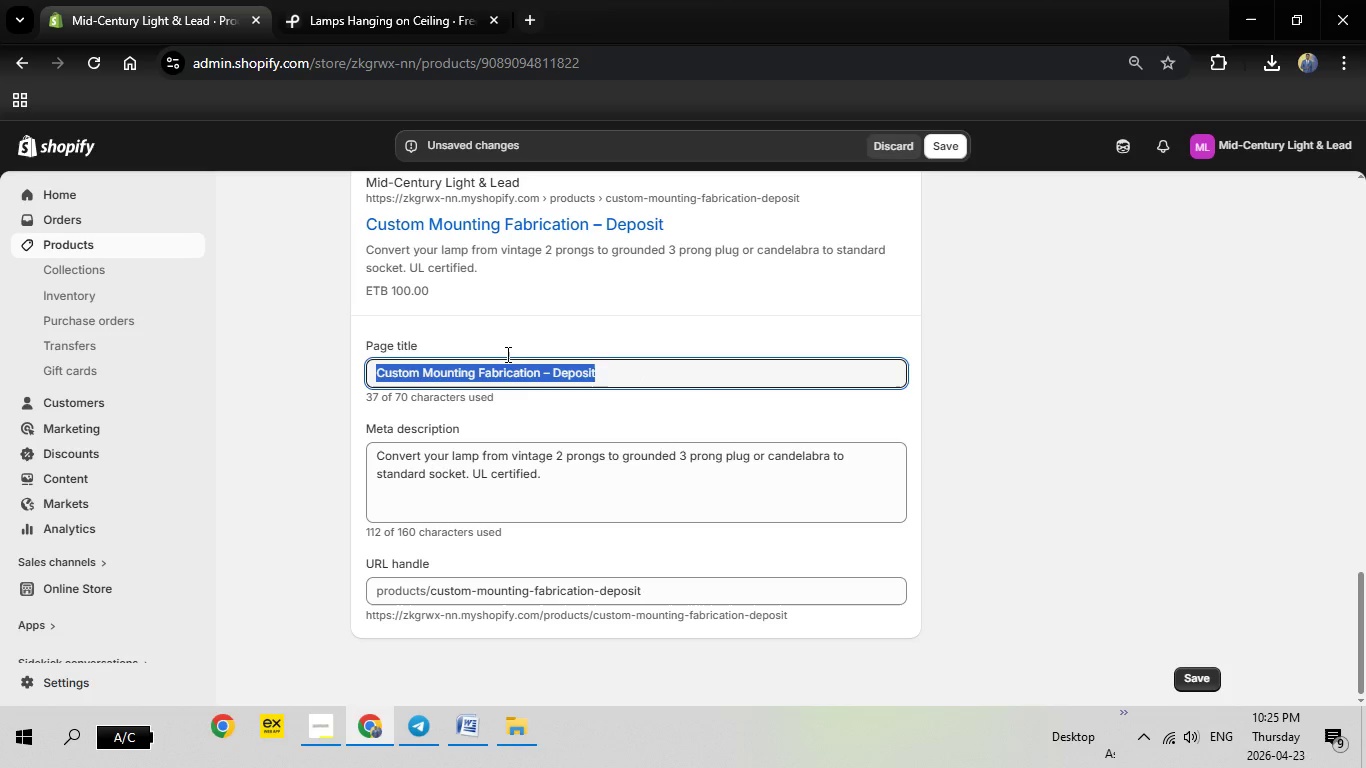 
key(Backspace)
 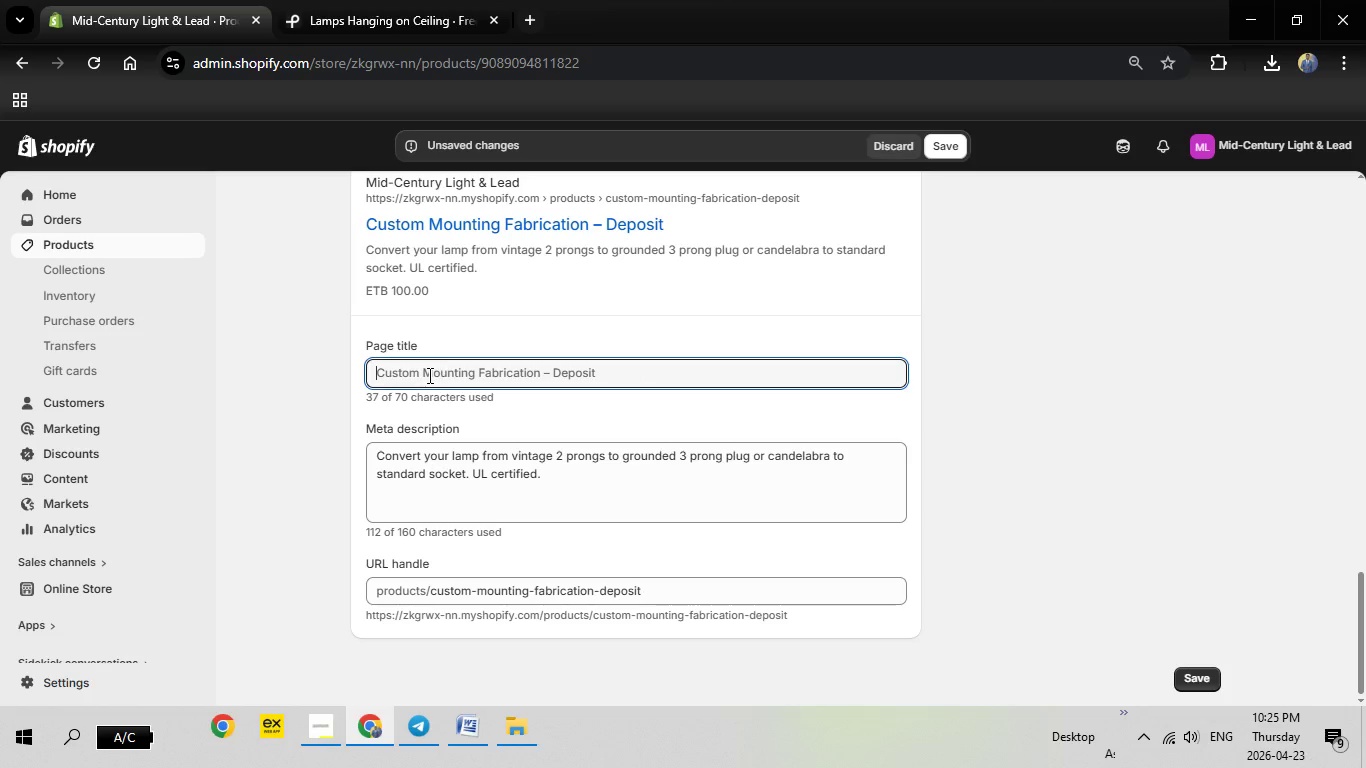 
right_click([428, 375])
 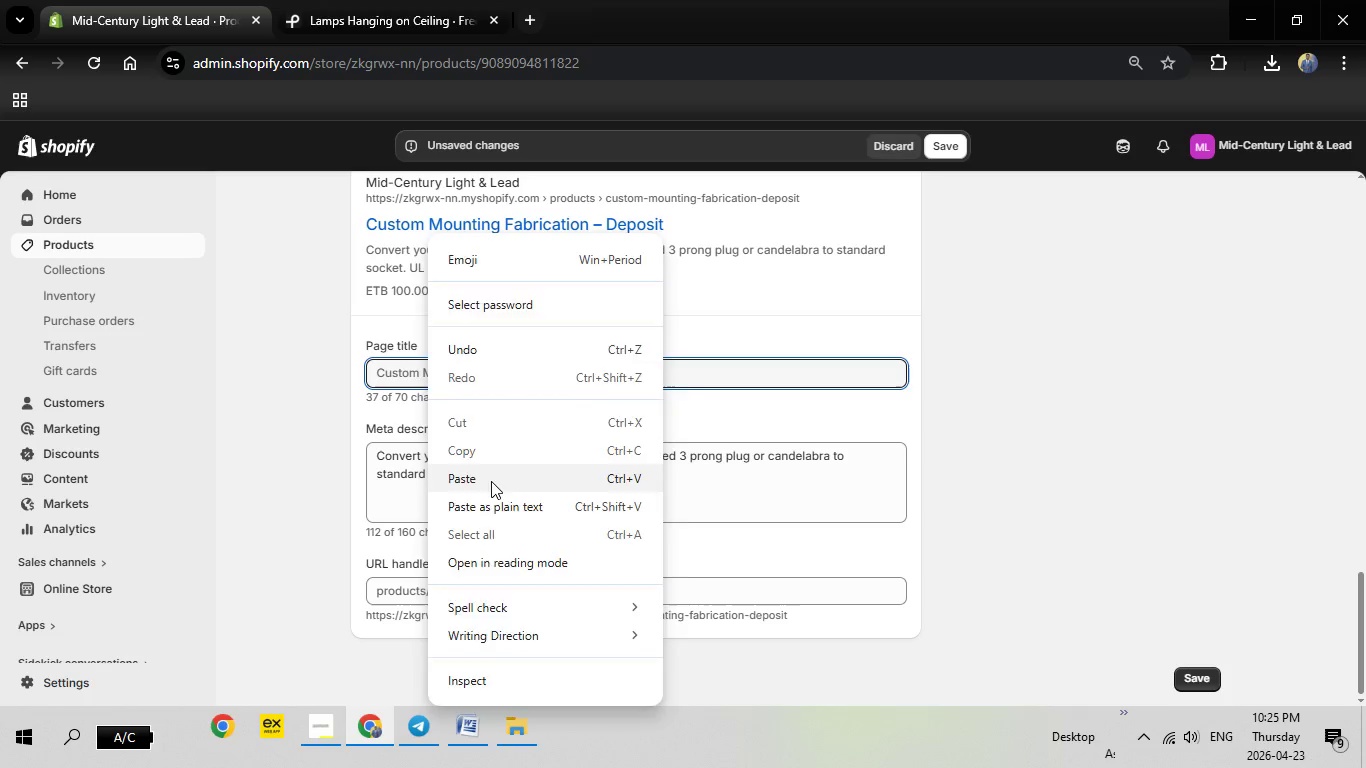 
left_click([491, 481])
 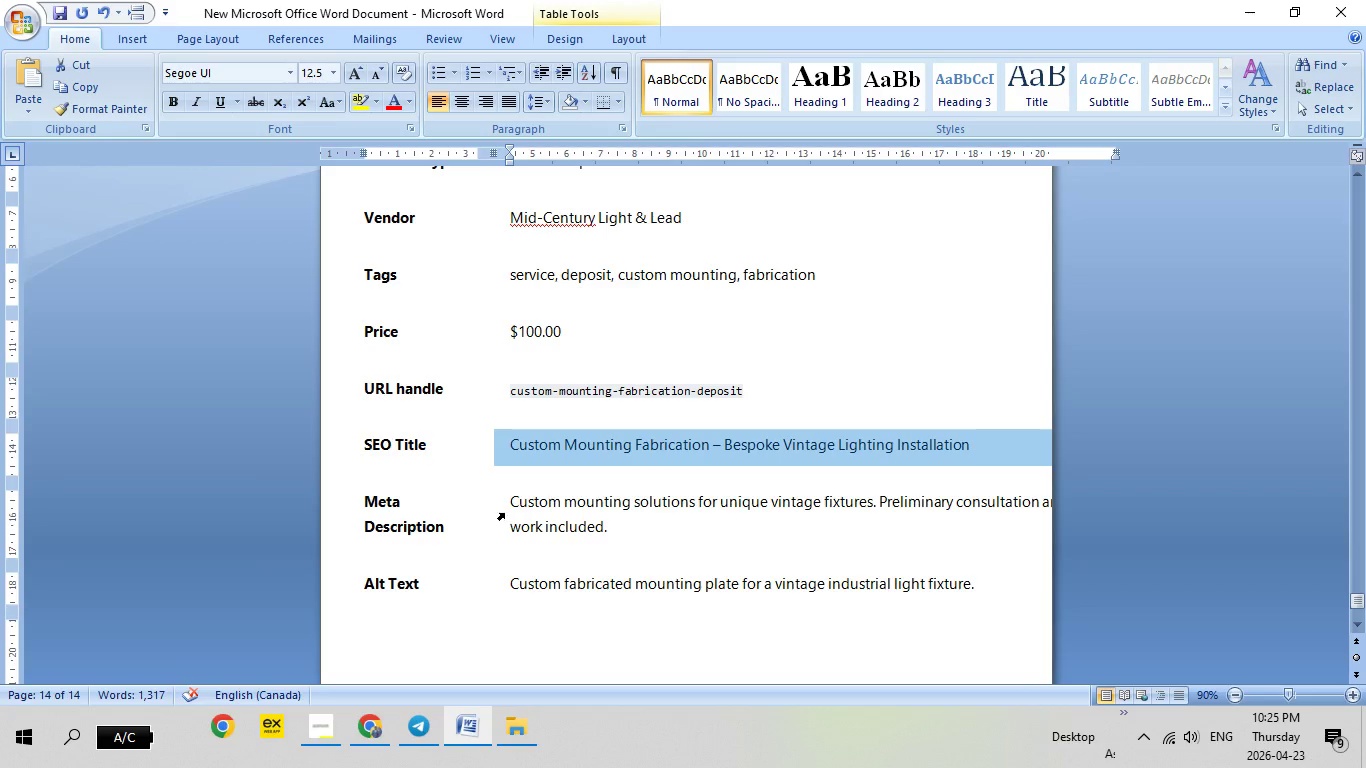 
left_click([504, 513])
 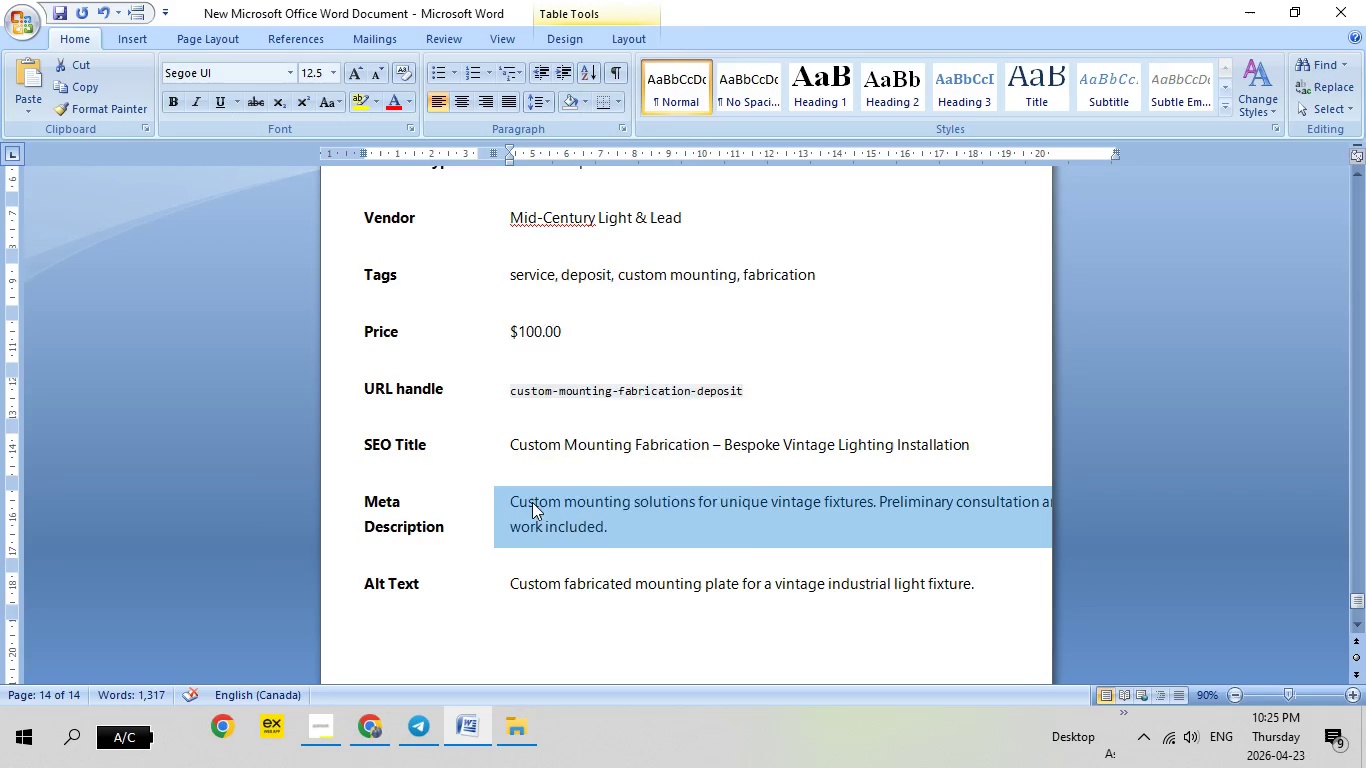 
right_click([532, 502])
 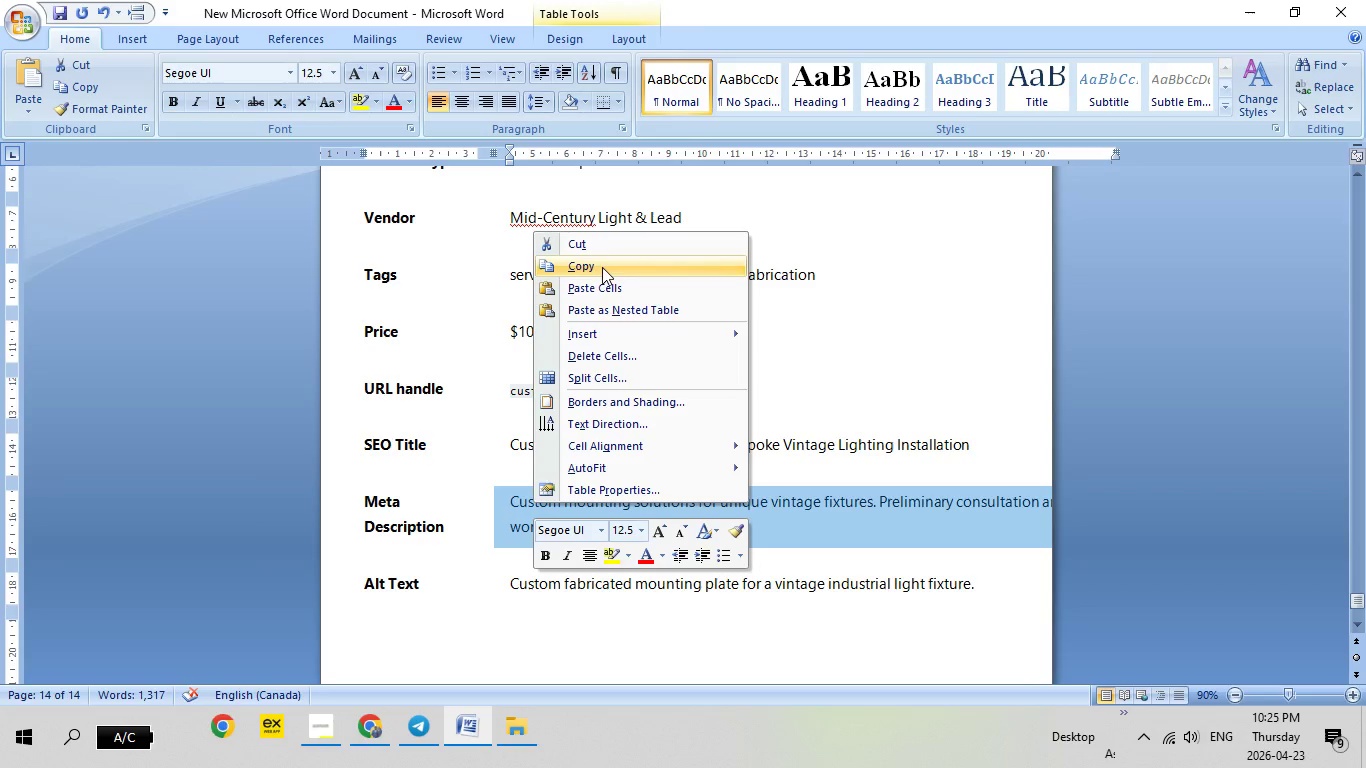 
left_click([602, 267])
 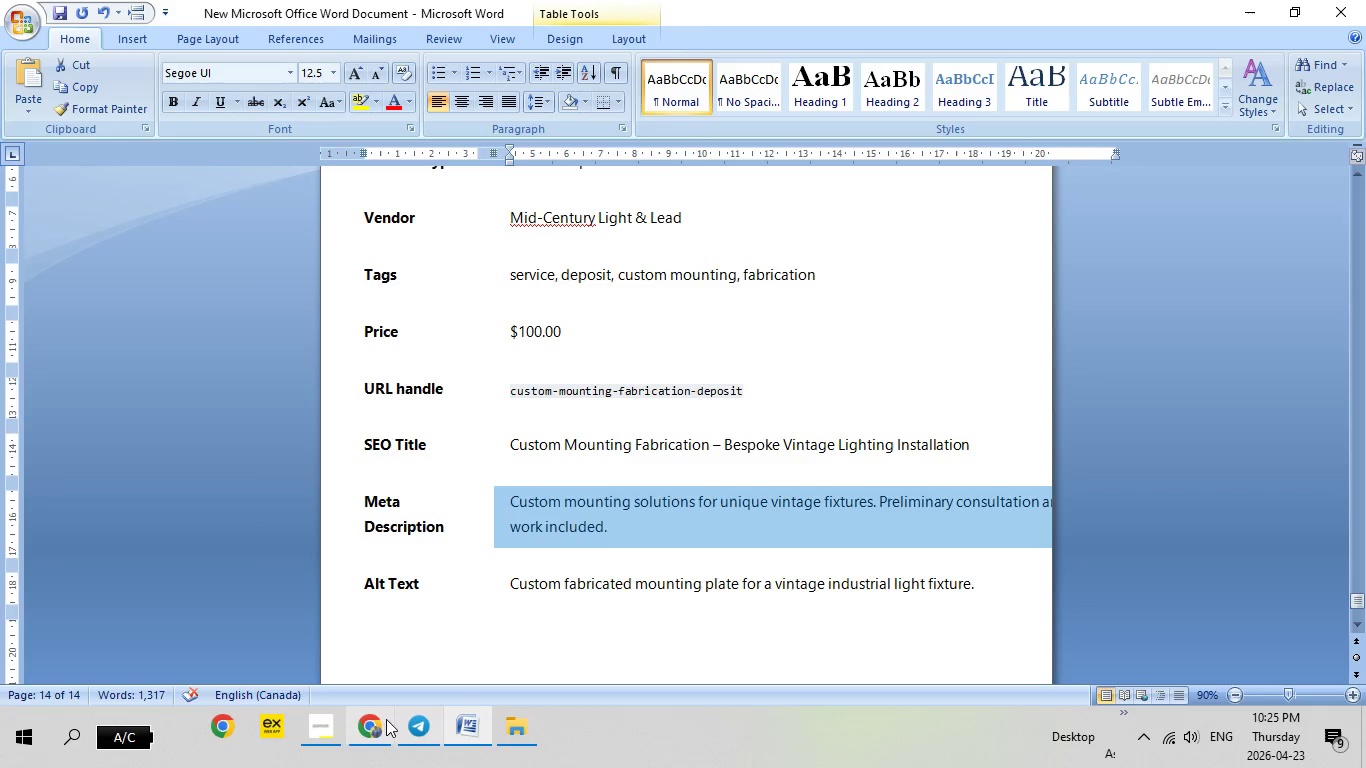 
left_click([363, 723])
 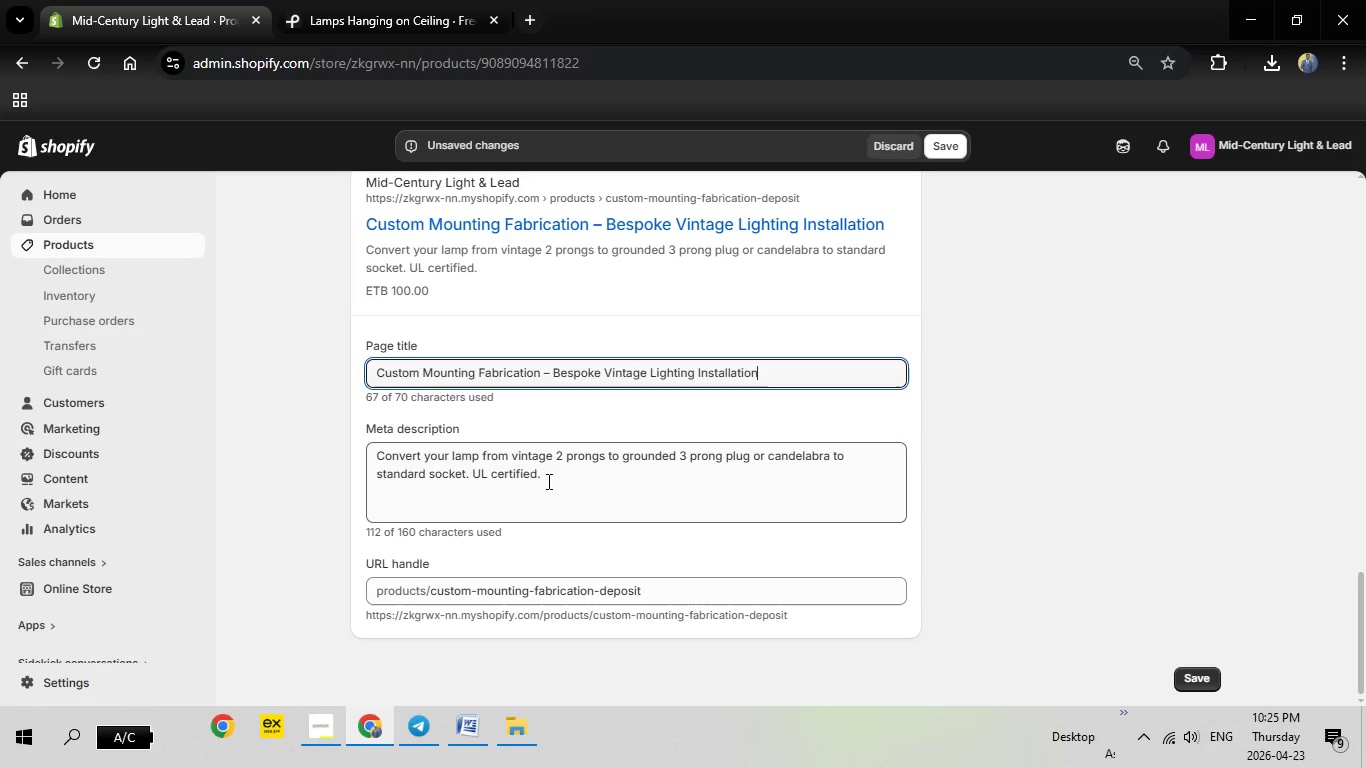 
left_click_drag(start_coordinate=[547, 481], to_coordinate=[376, 440])
 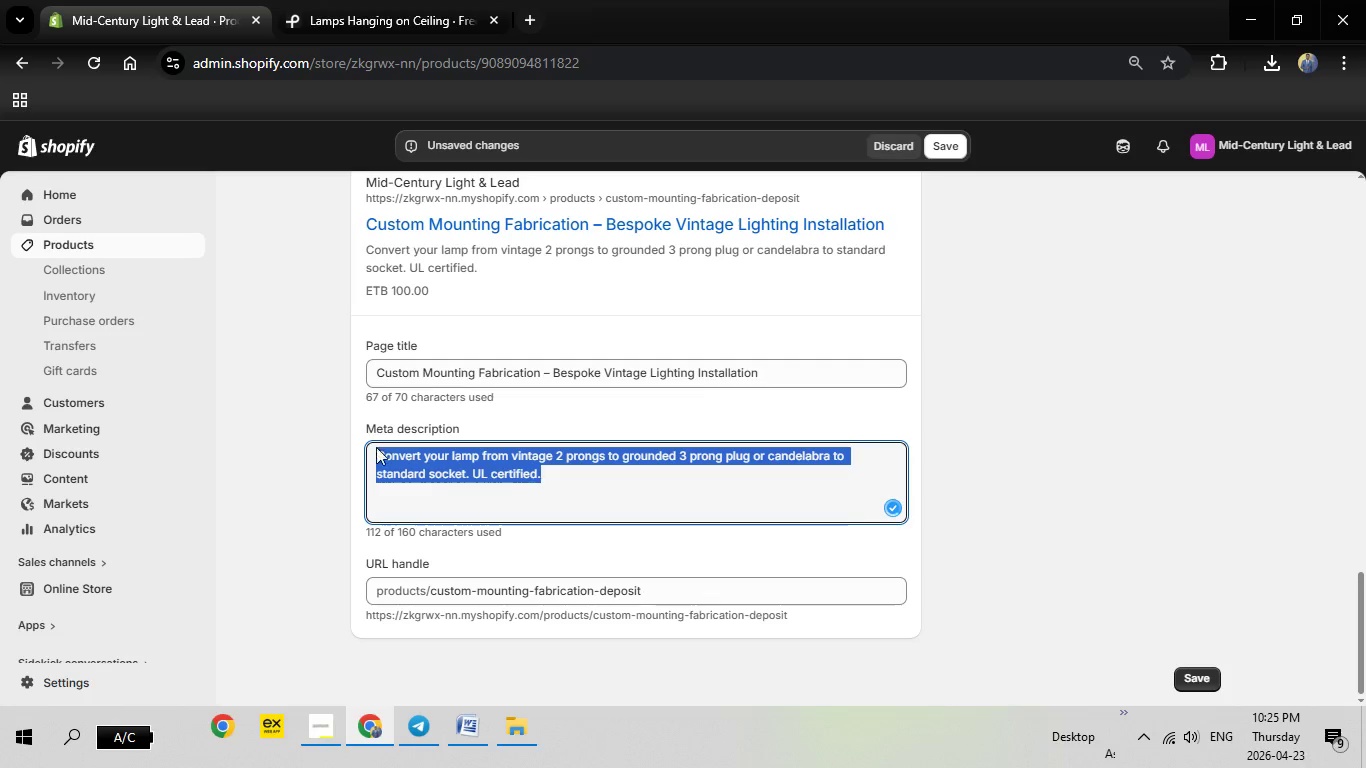 
key(Backspace)
 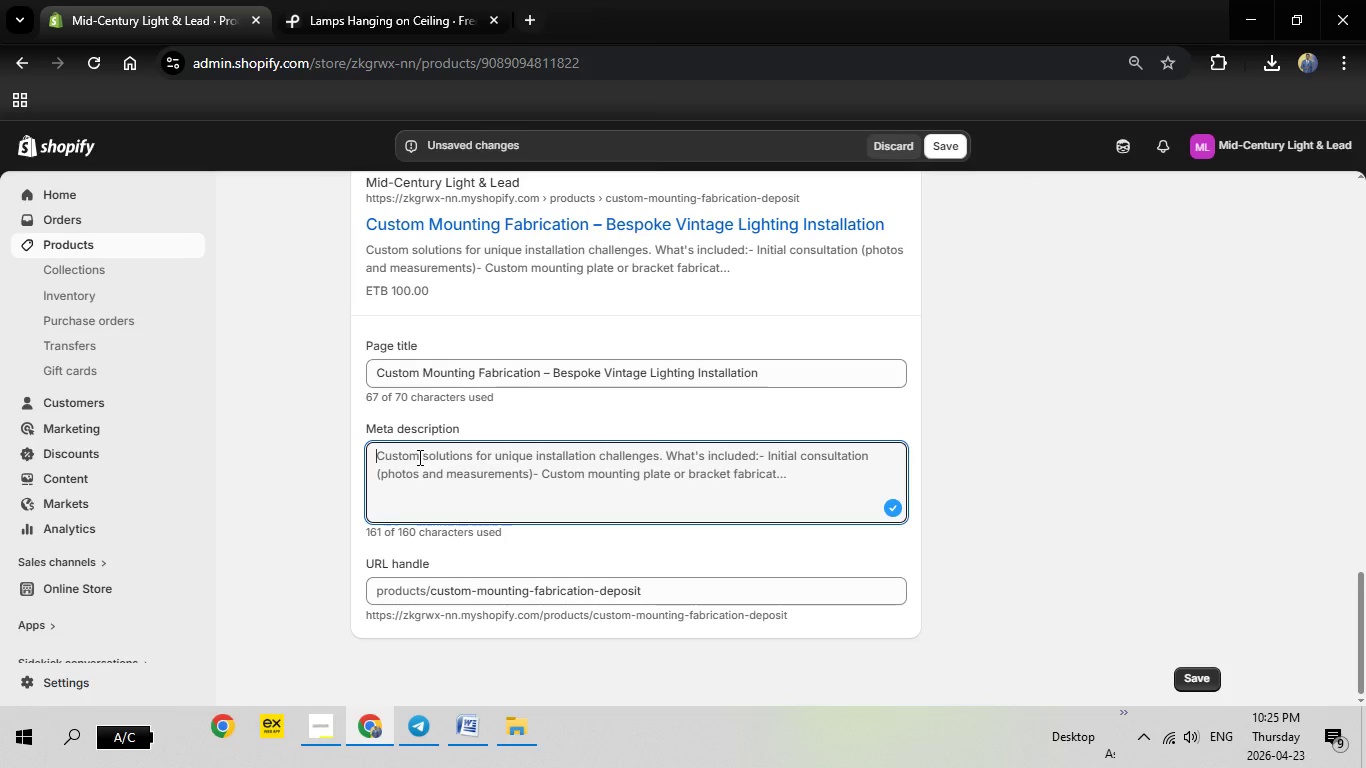 
right_click([418, 457])
 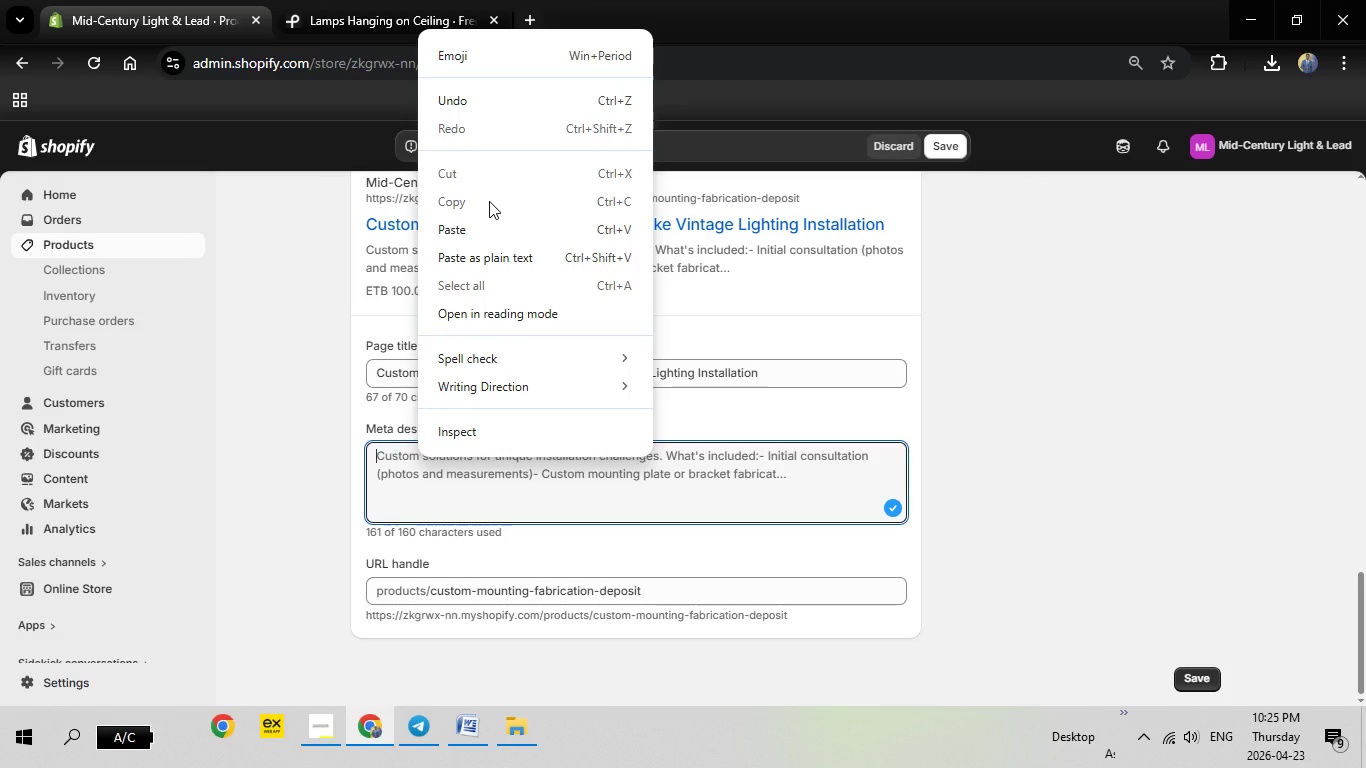 
left_click([489, 201])
 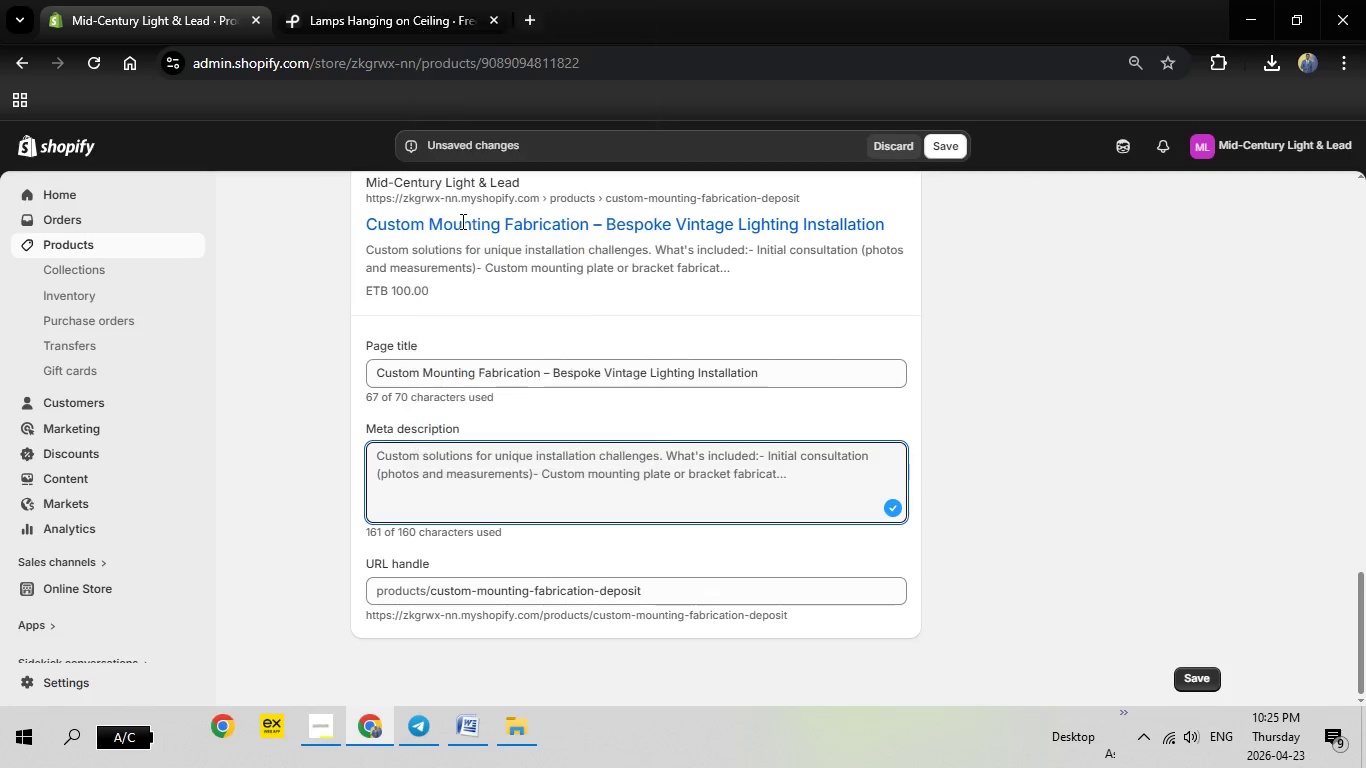 
left_click([461, 221])
 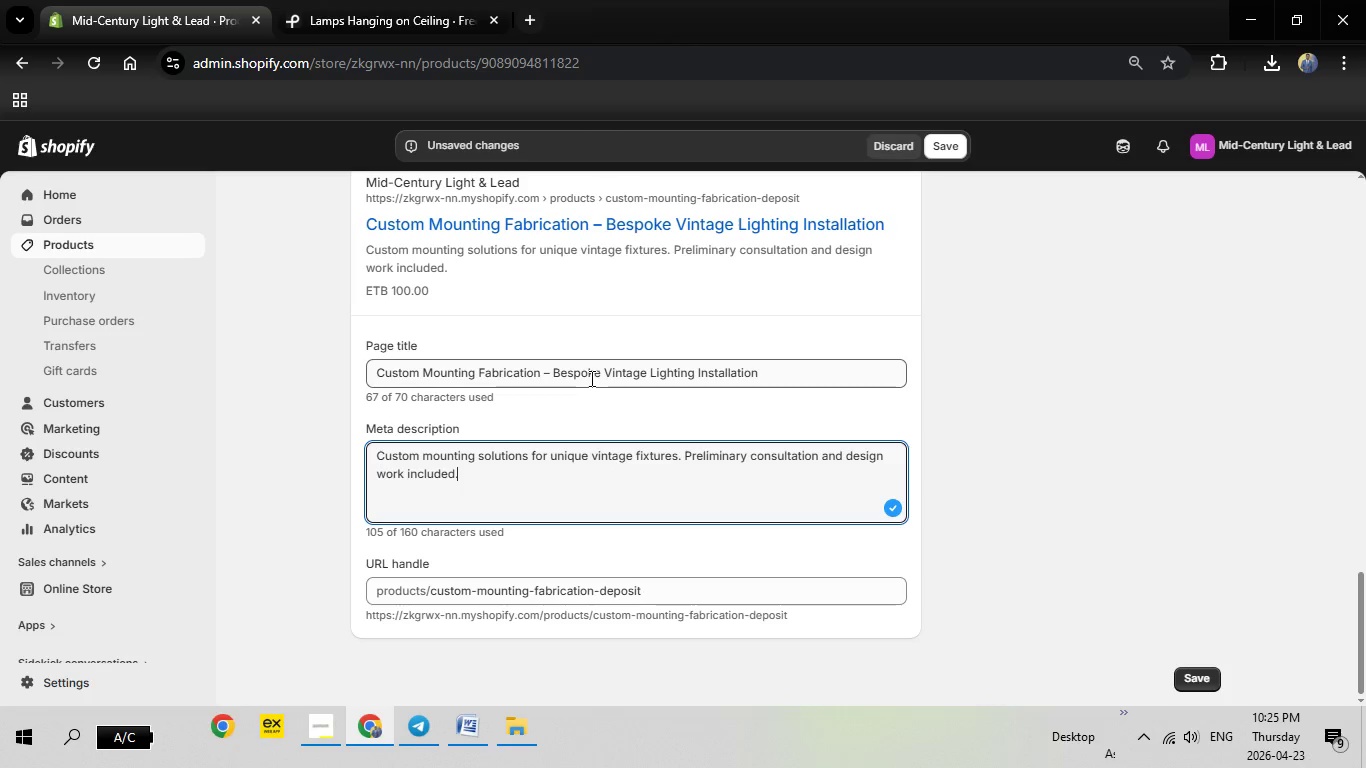 
wait(9.75)
 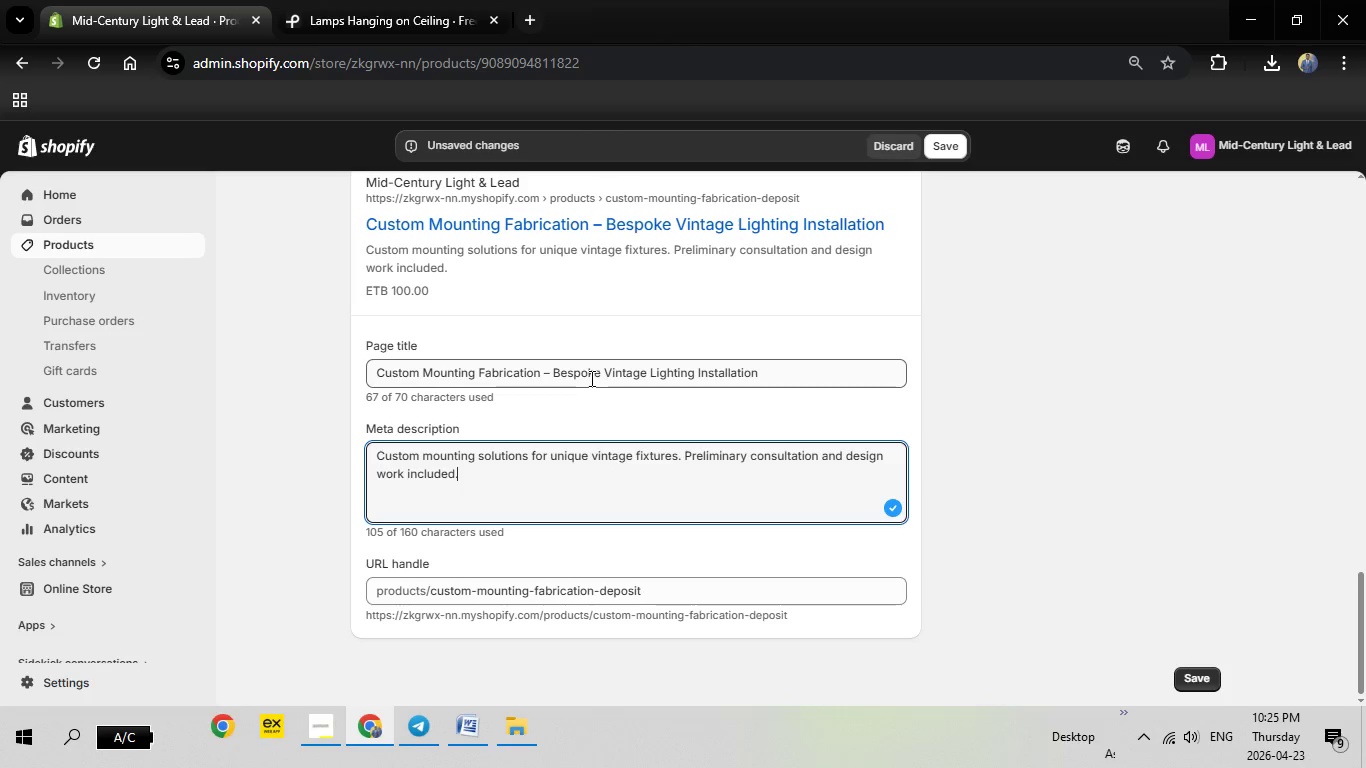 
left_click([957, 144])
 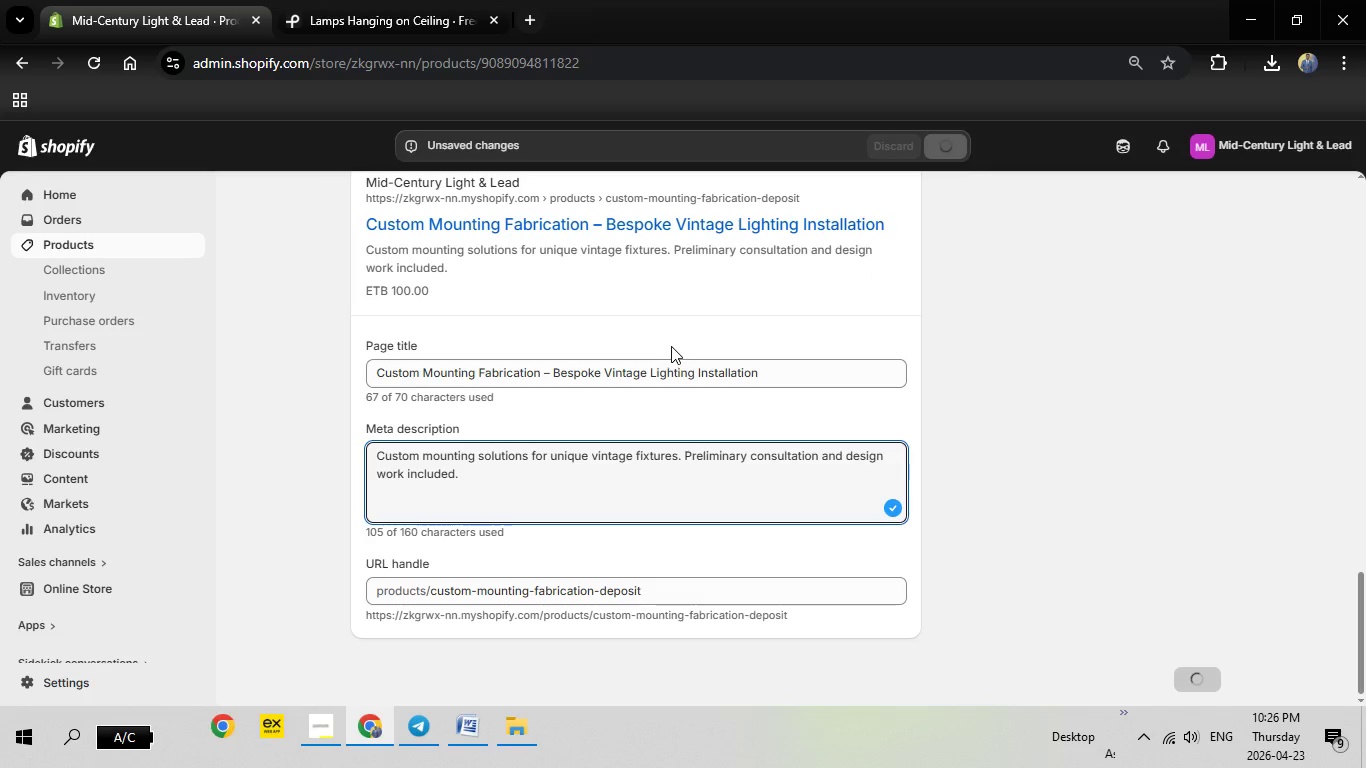 
wait(14.3)
 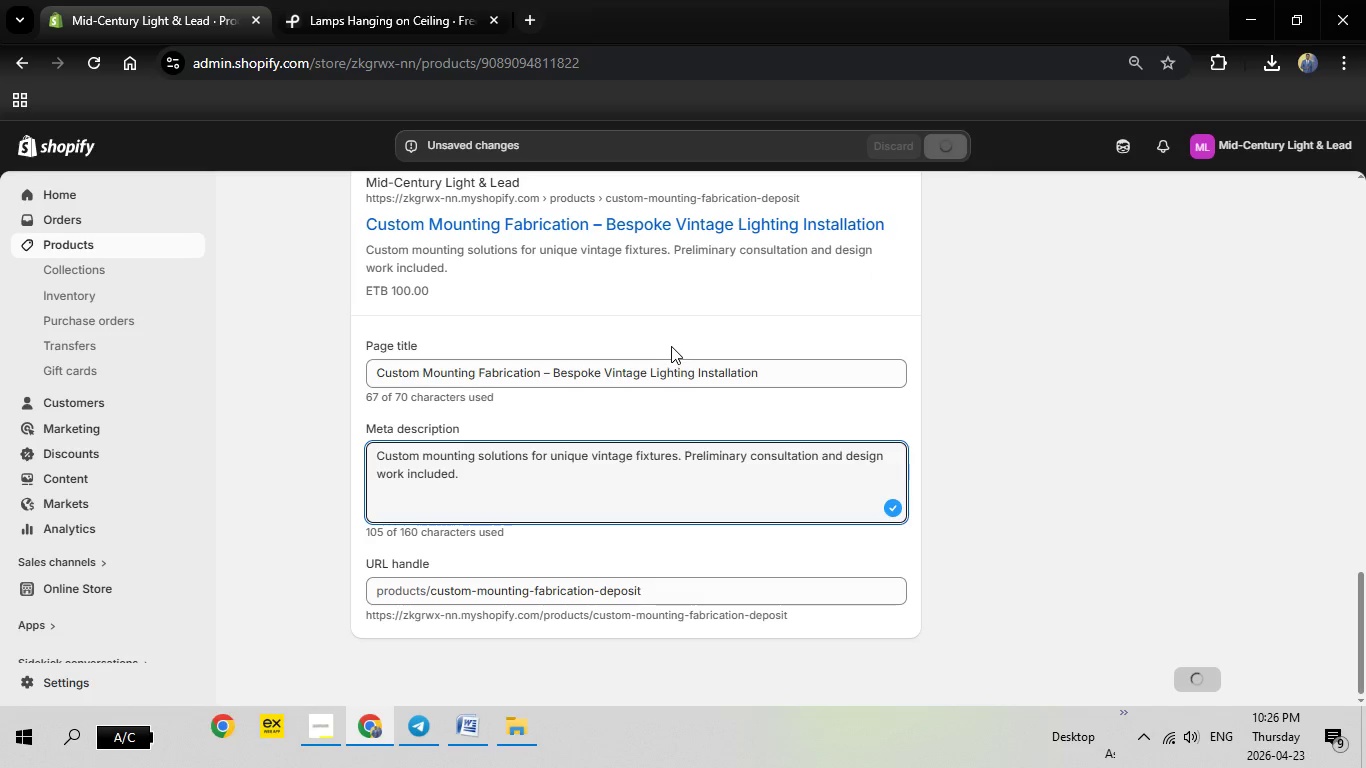 
scroll: coordinate [616, 328], scroll_direction: up, amount: 23.0
 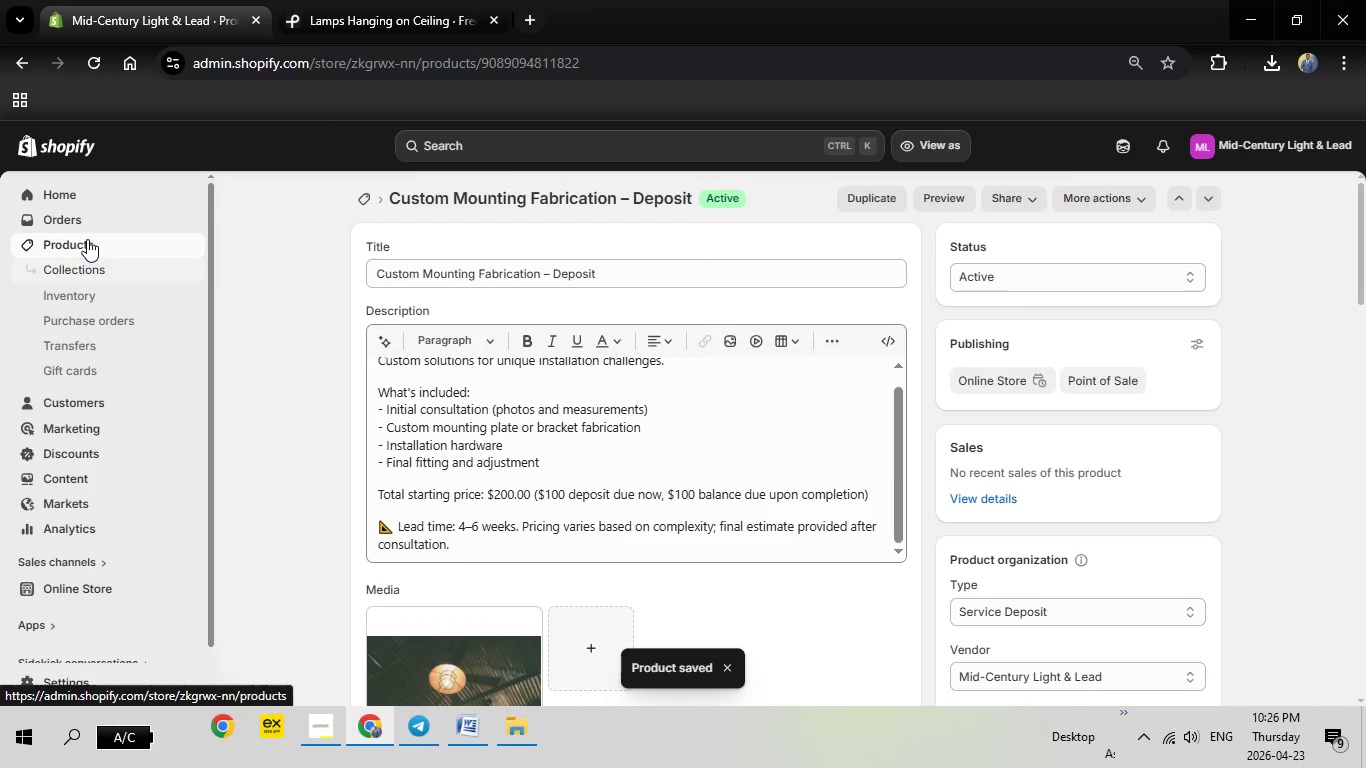 
left_click([77, 245])
 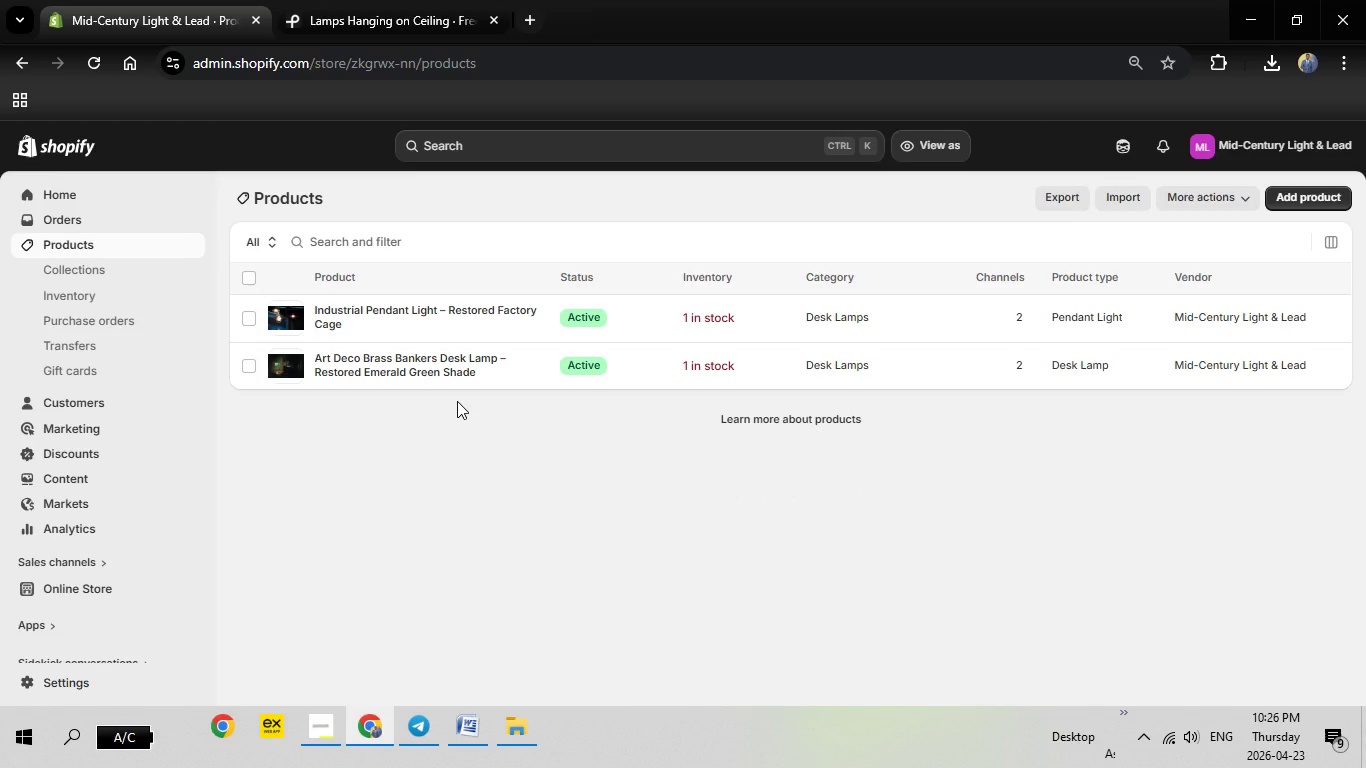 
wait(13.39)
 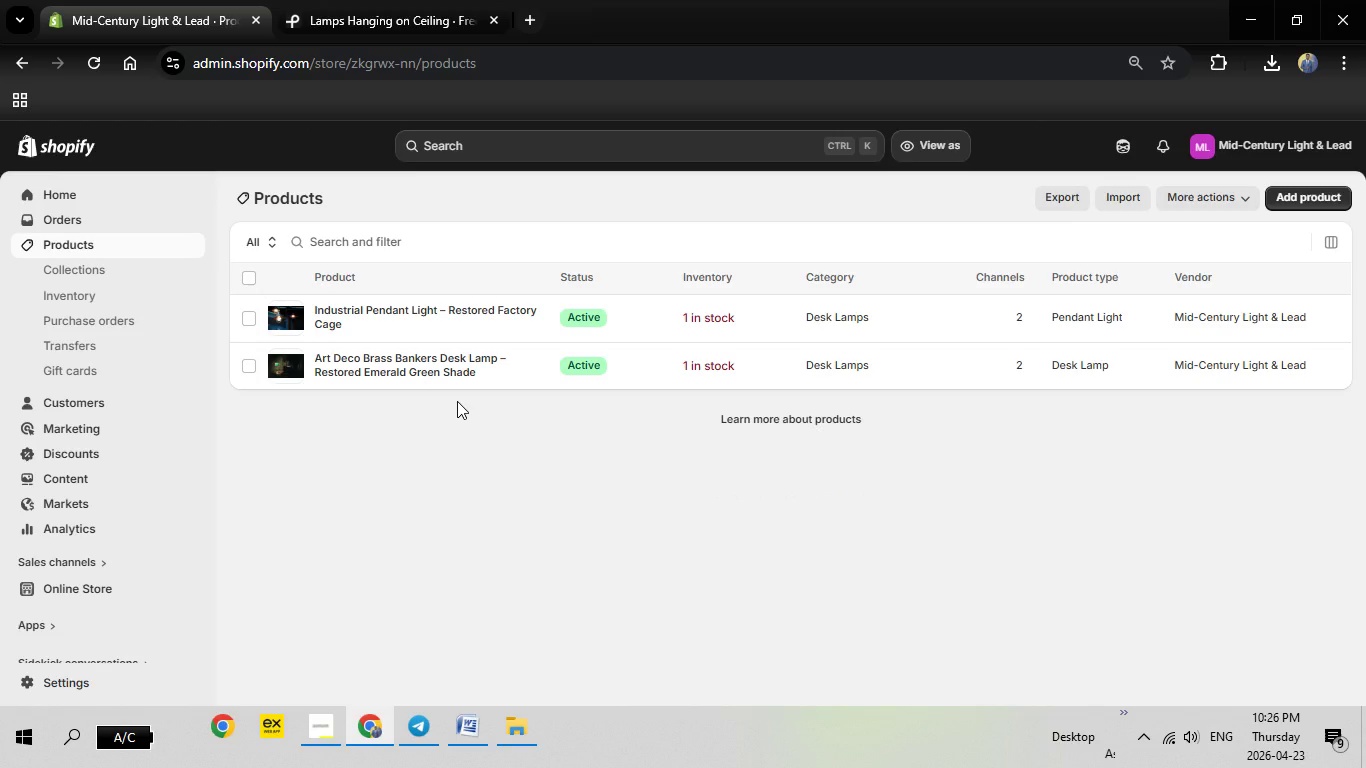 
scroll: coordinate [457, 401], scroll_direction: down, amount: 3.0
 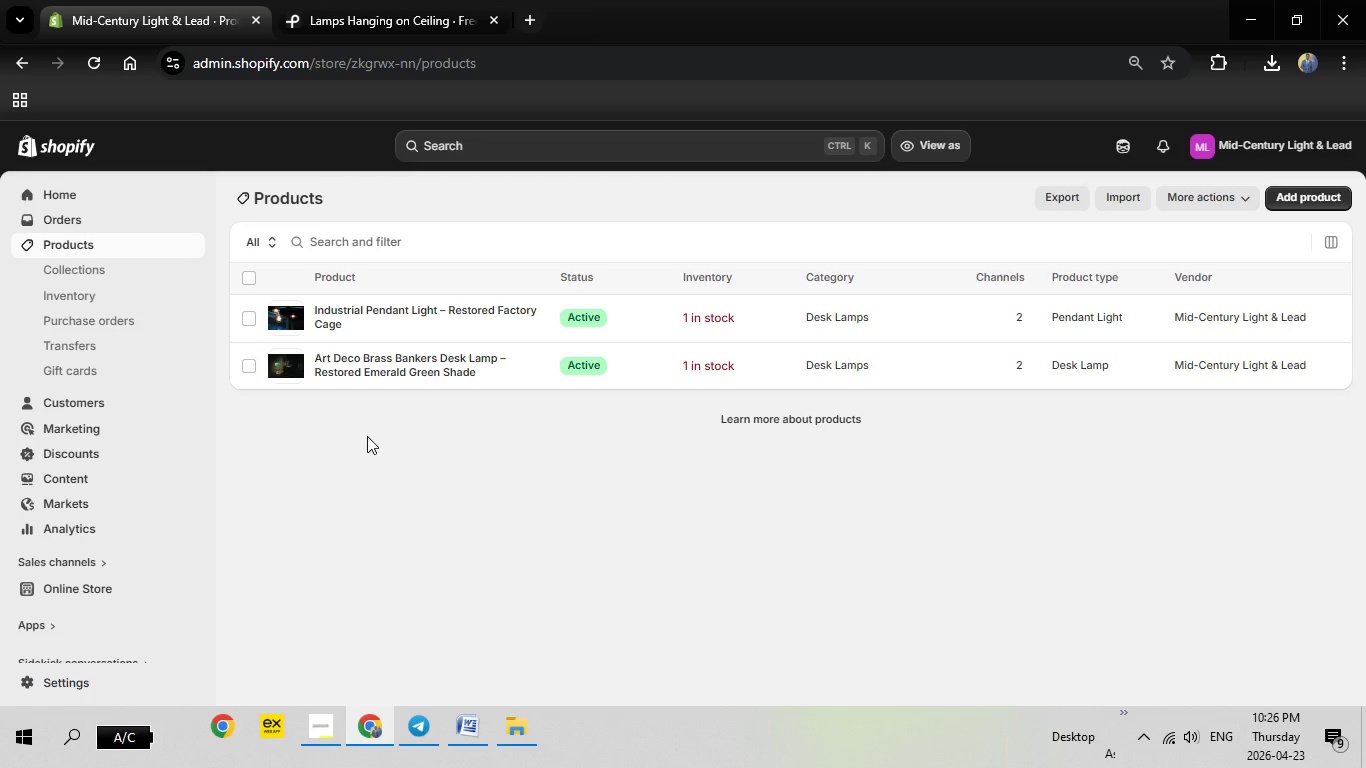 
scroll: coordinate [367, 436], scroll_direction: up, amount: 5.0
 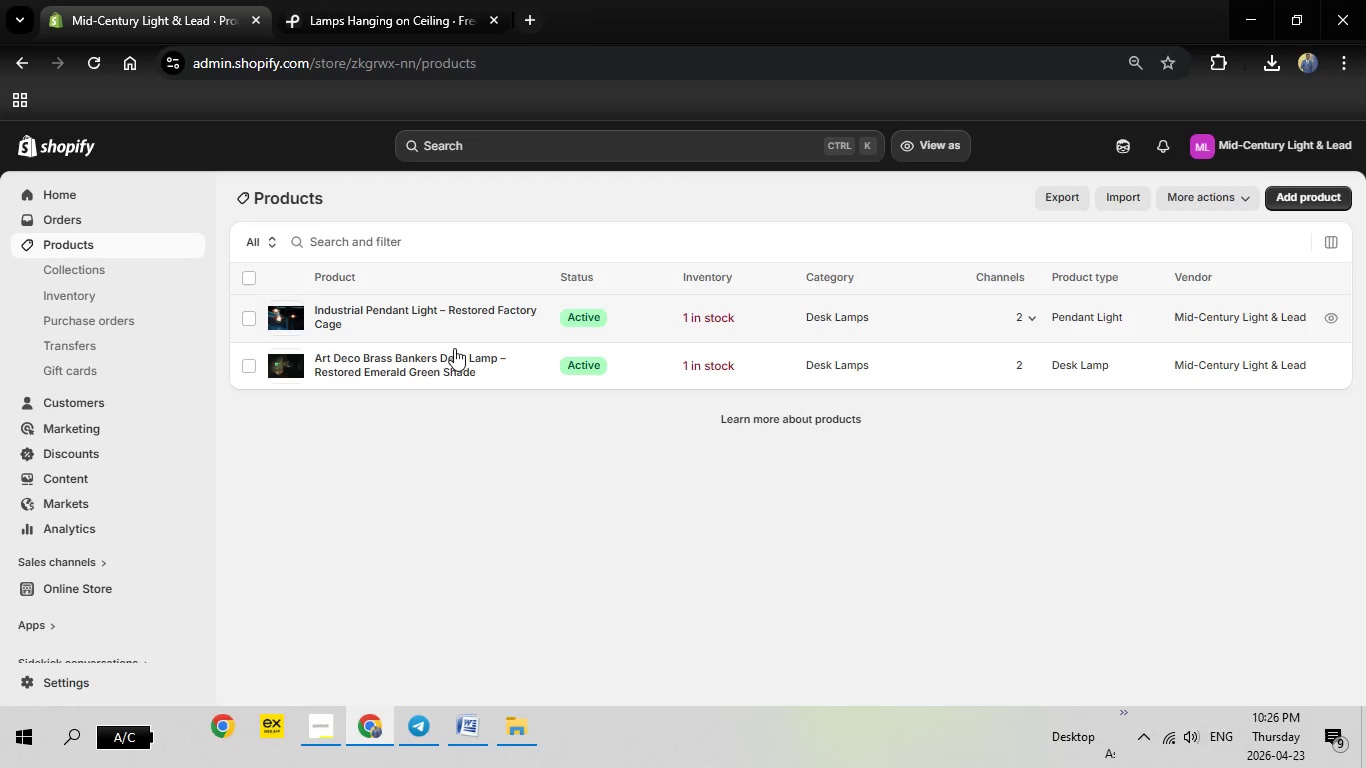 
scroll: coordinate [444, 350], scroll_direction: down, amount: 2.0
 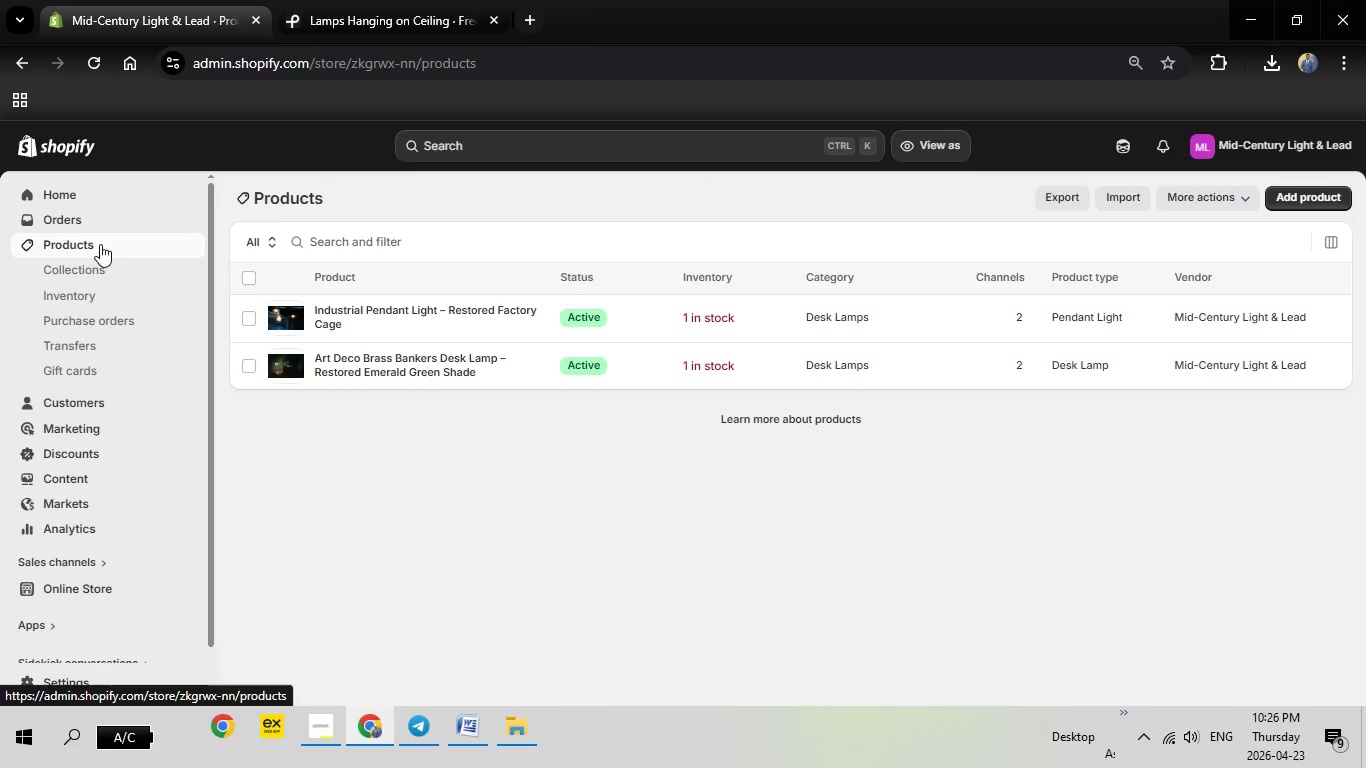 
left_click([100, 244])
 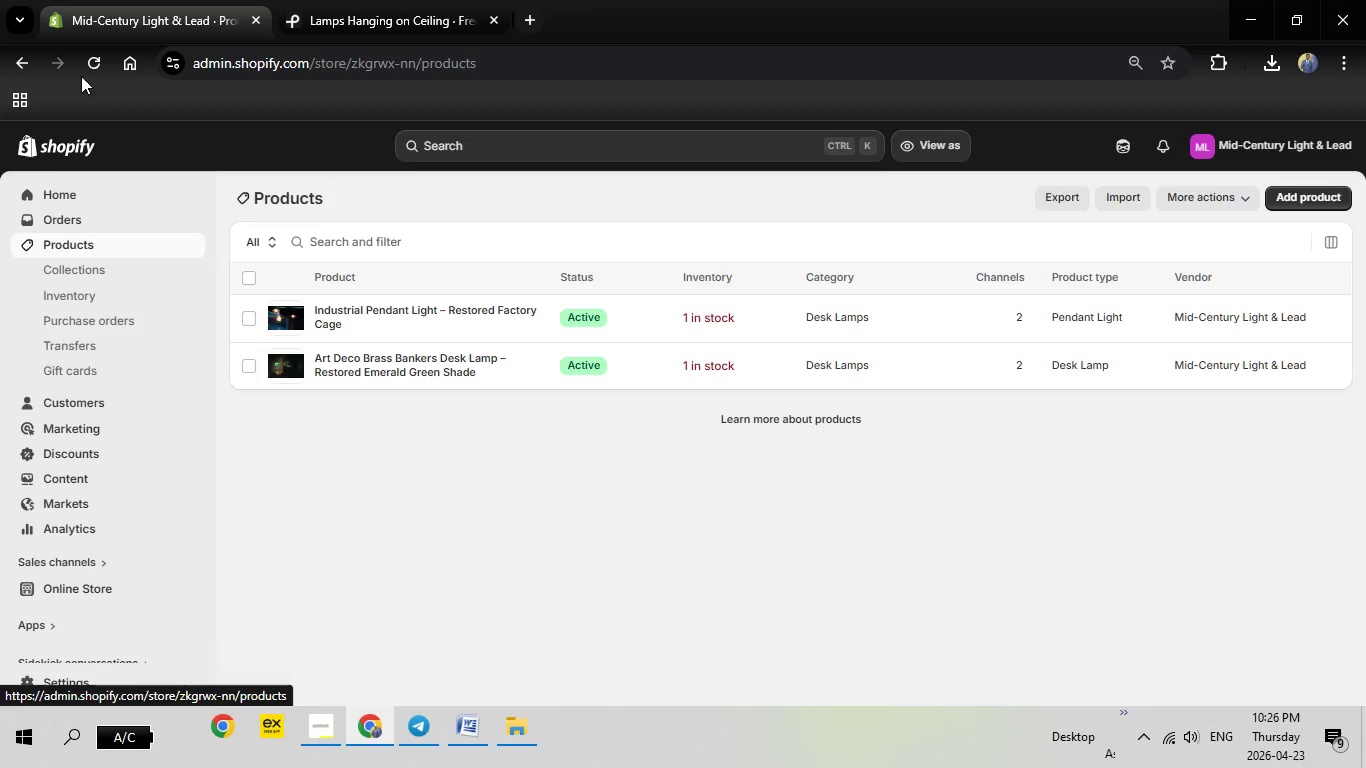 
wait(7.39)
 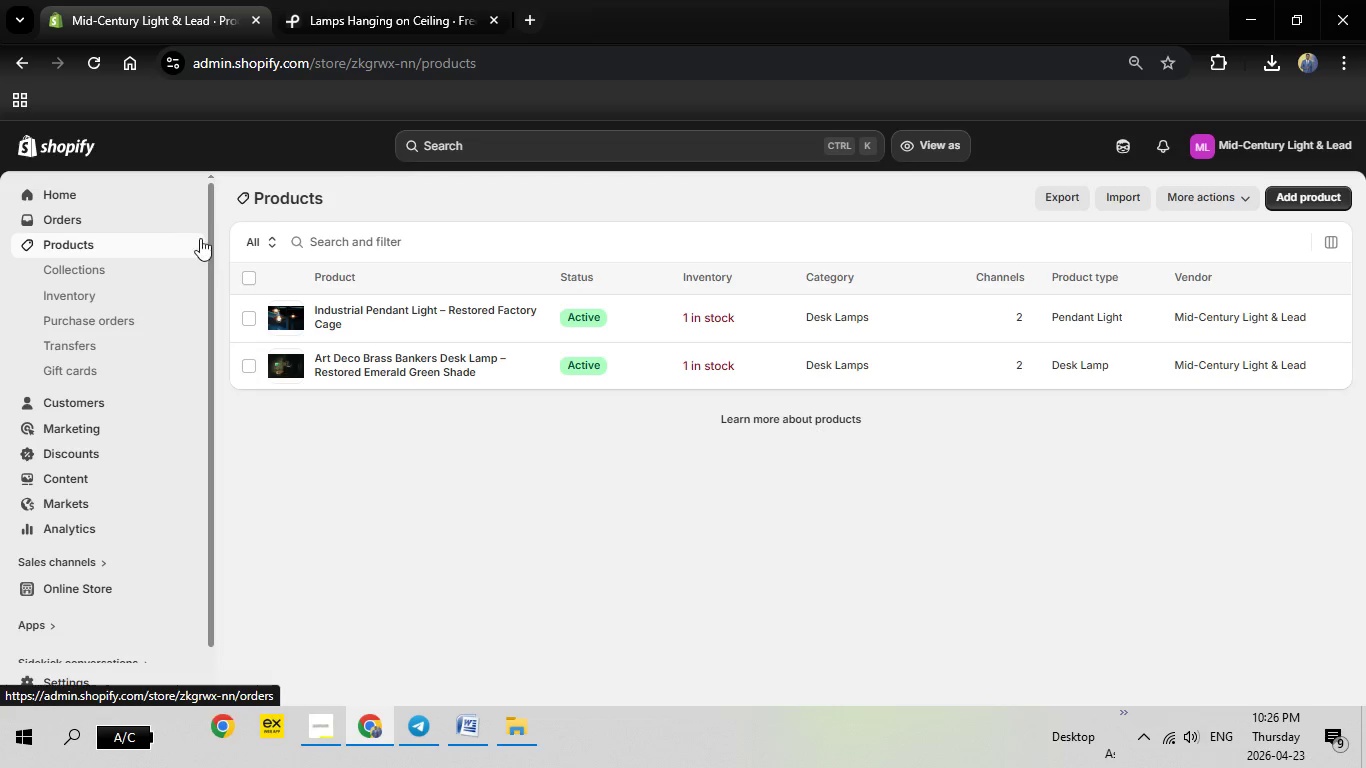 
left_click([95, 65])
 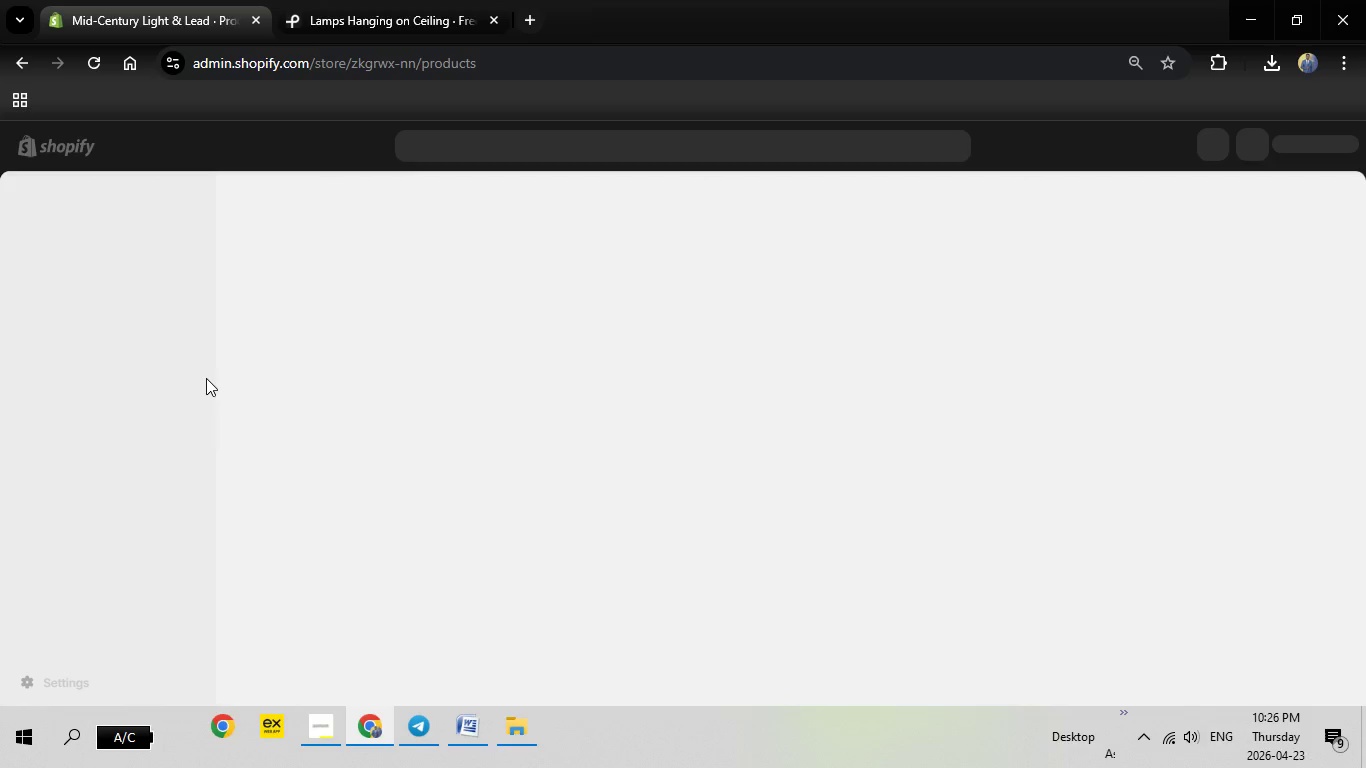 
wait(18.25)
 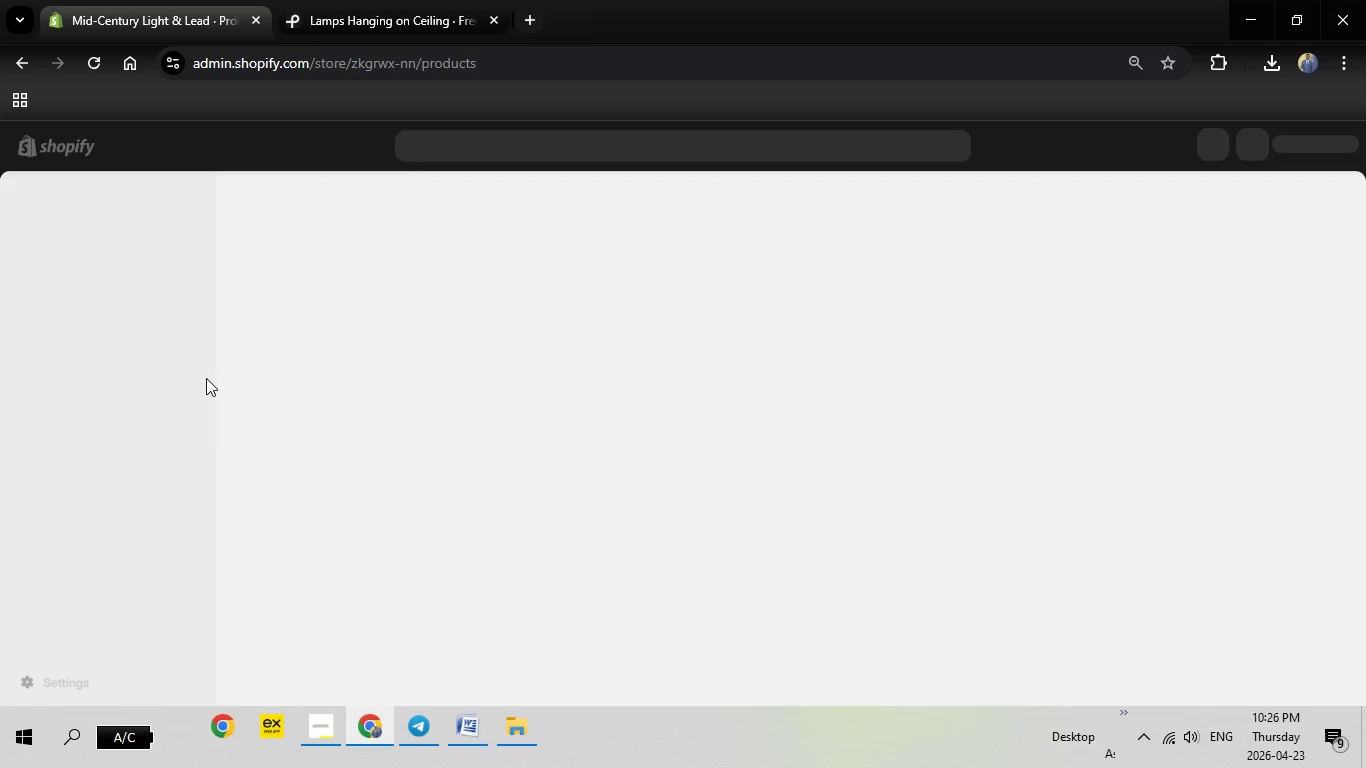 
scroll: coordinate [605, 498], scroll_direction: down, amount: 5.0
 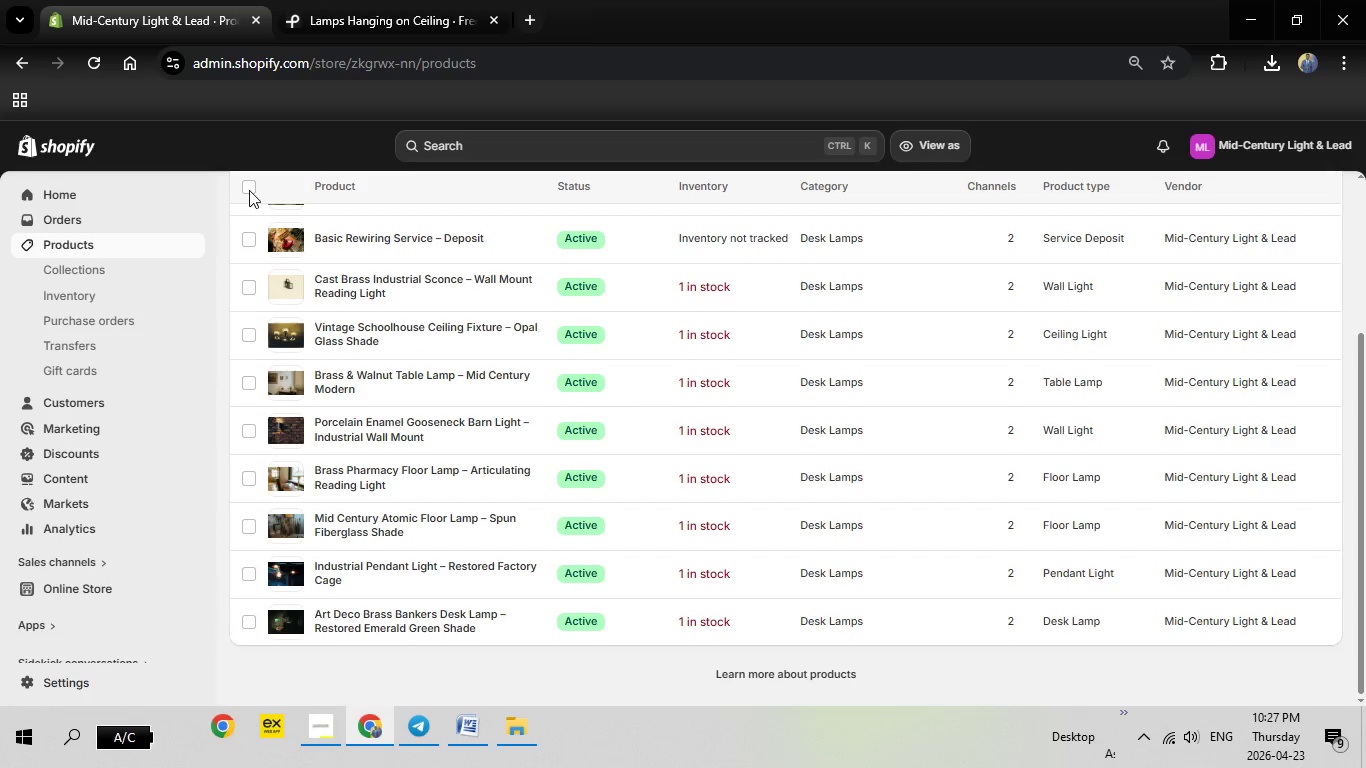 
scroll: coordinate [346, 293], scroll_direction: up, amount: 13.0
 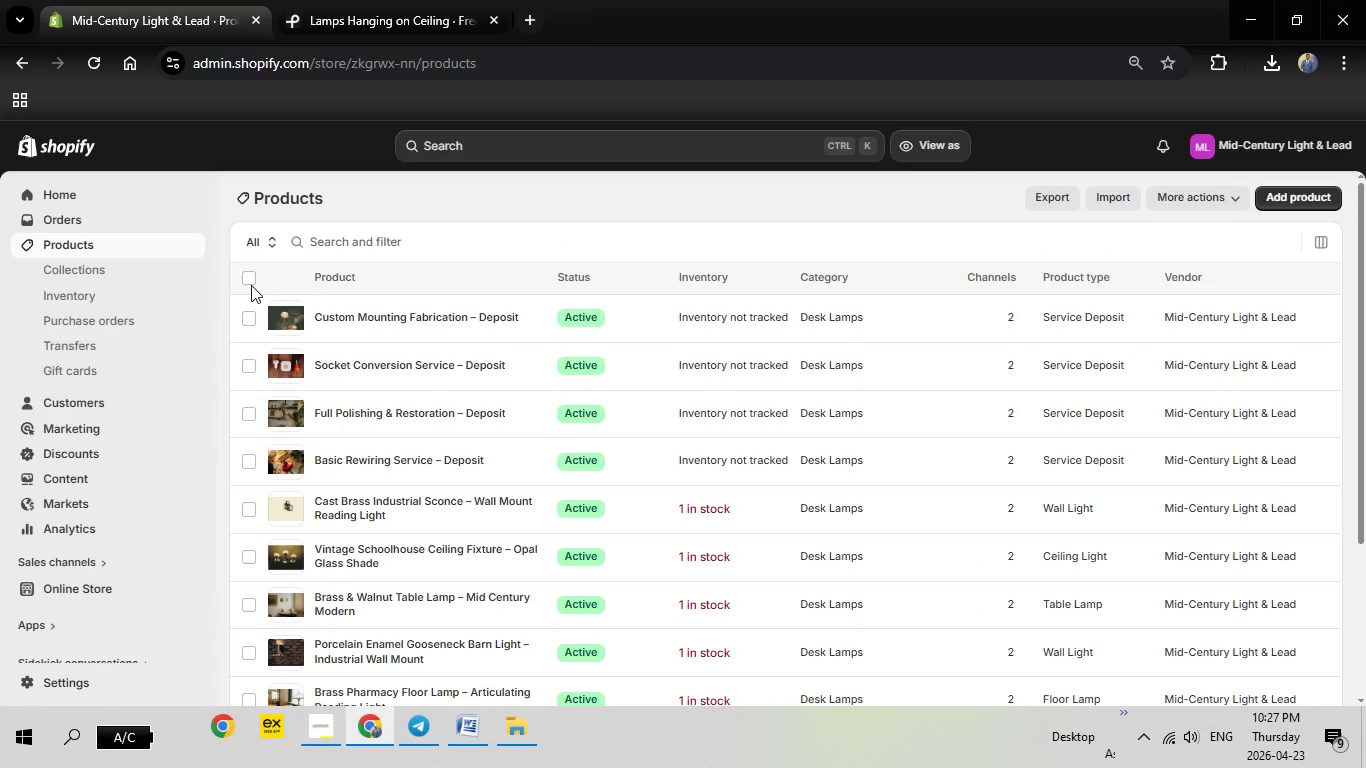 
left_click([251, 285])
 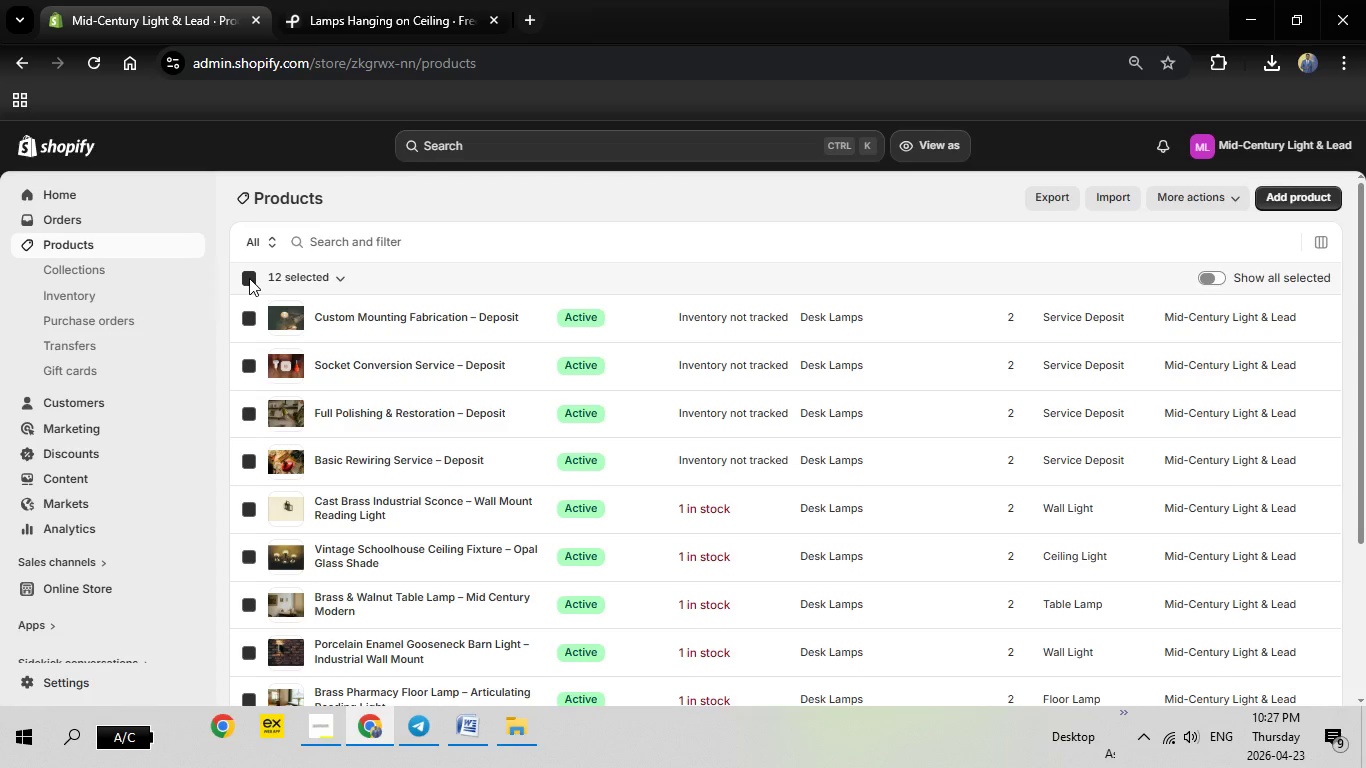 
left_click([249, 278])
 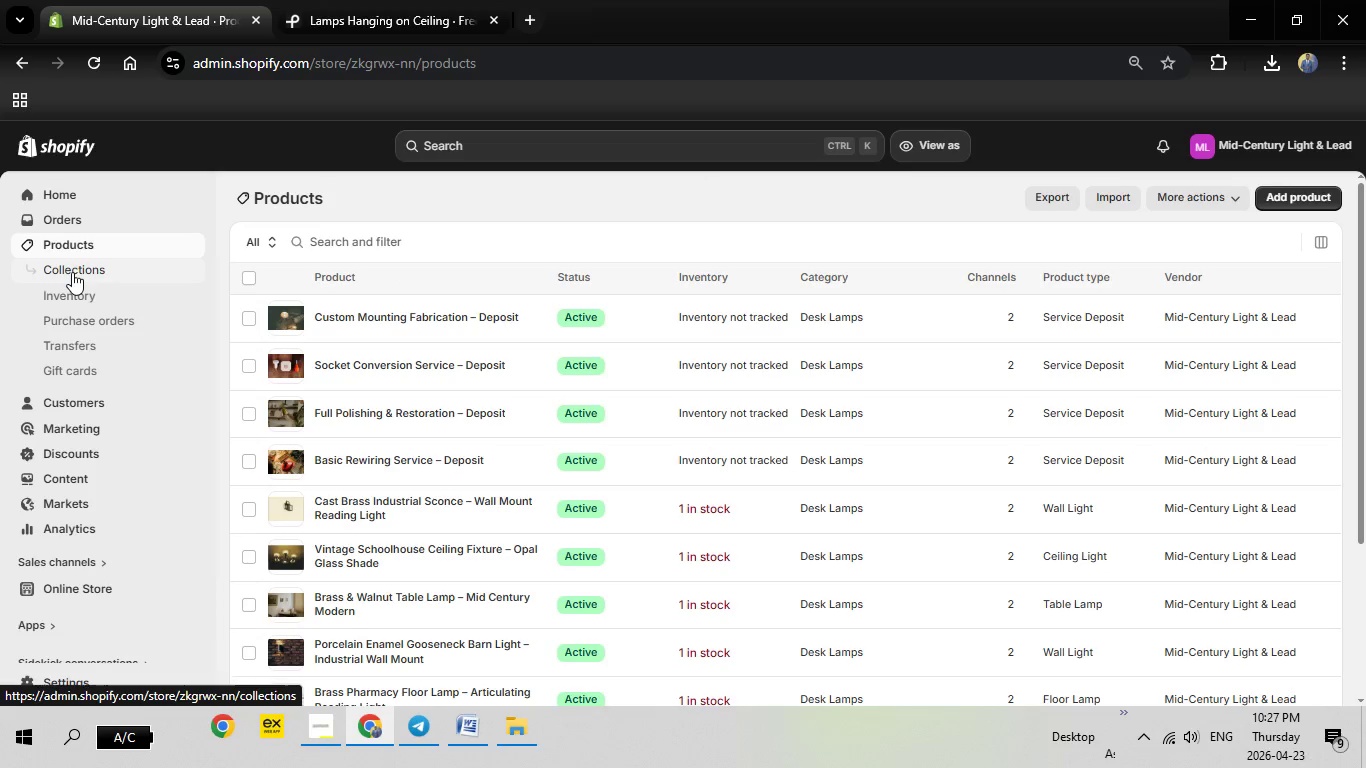 
left_click([72, 272])
 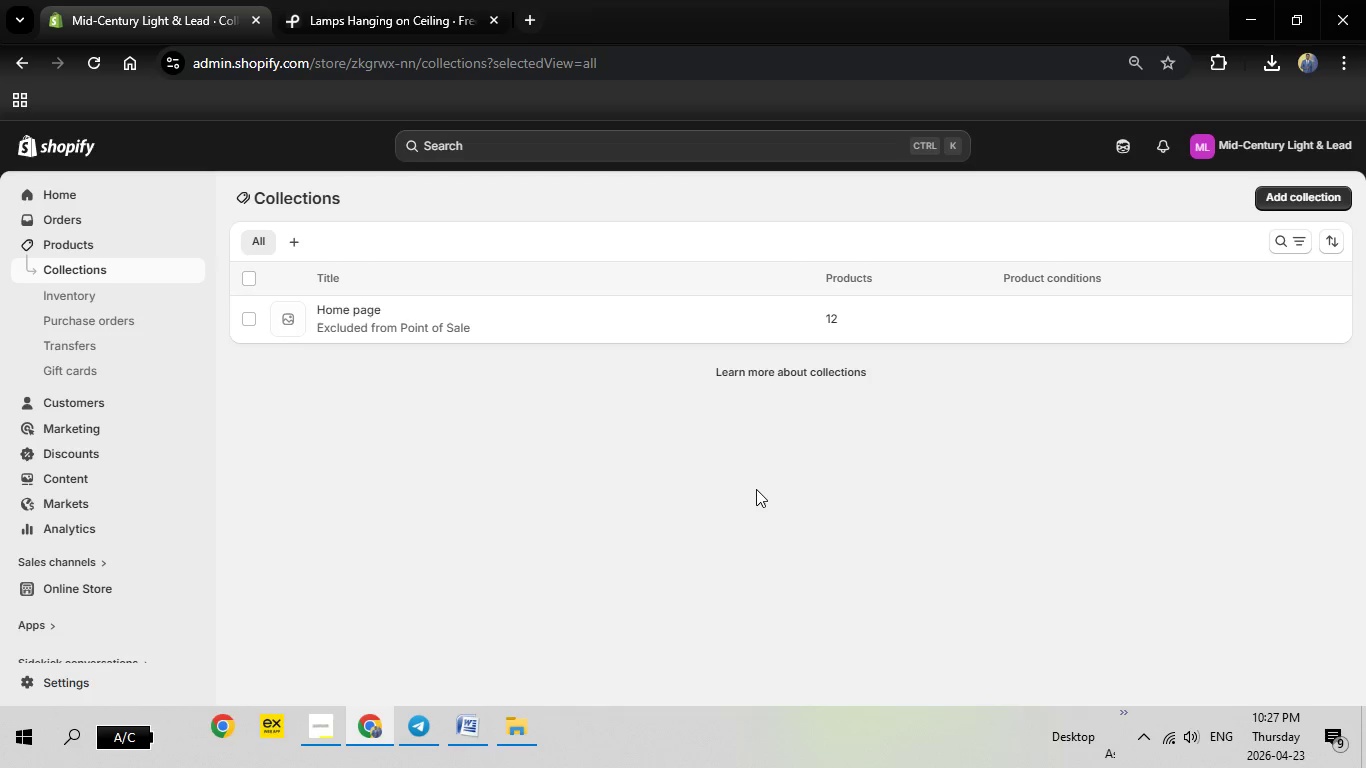 
wait(30.67)
 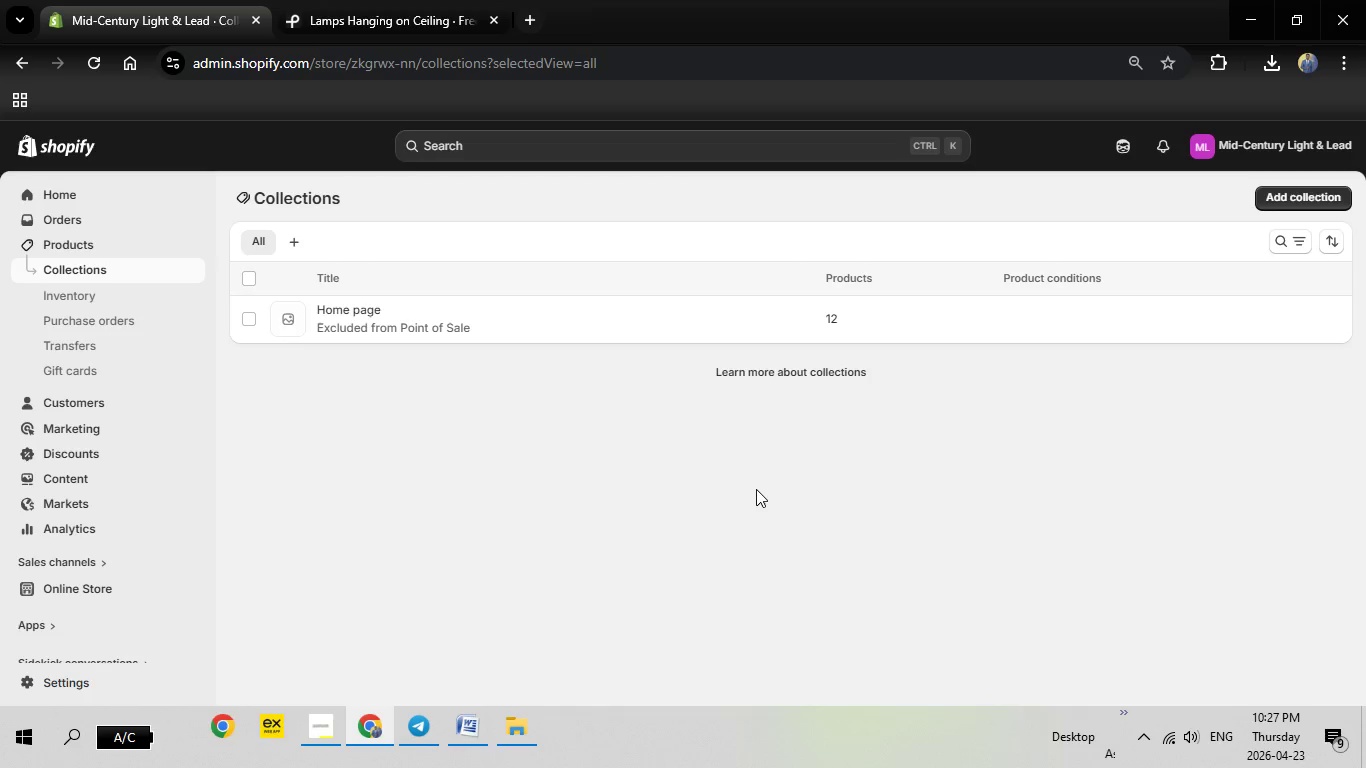 
left_click([245, 319])
 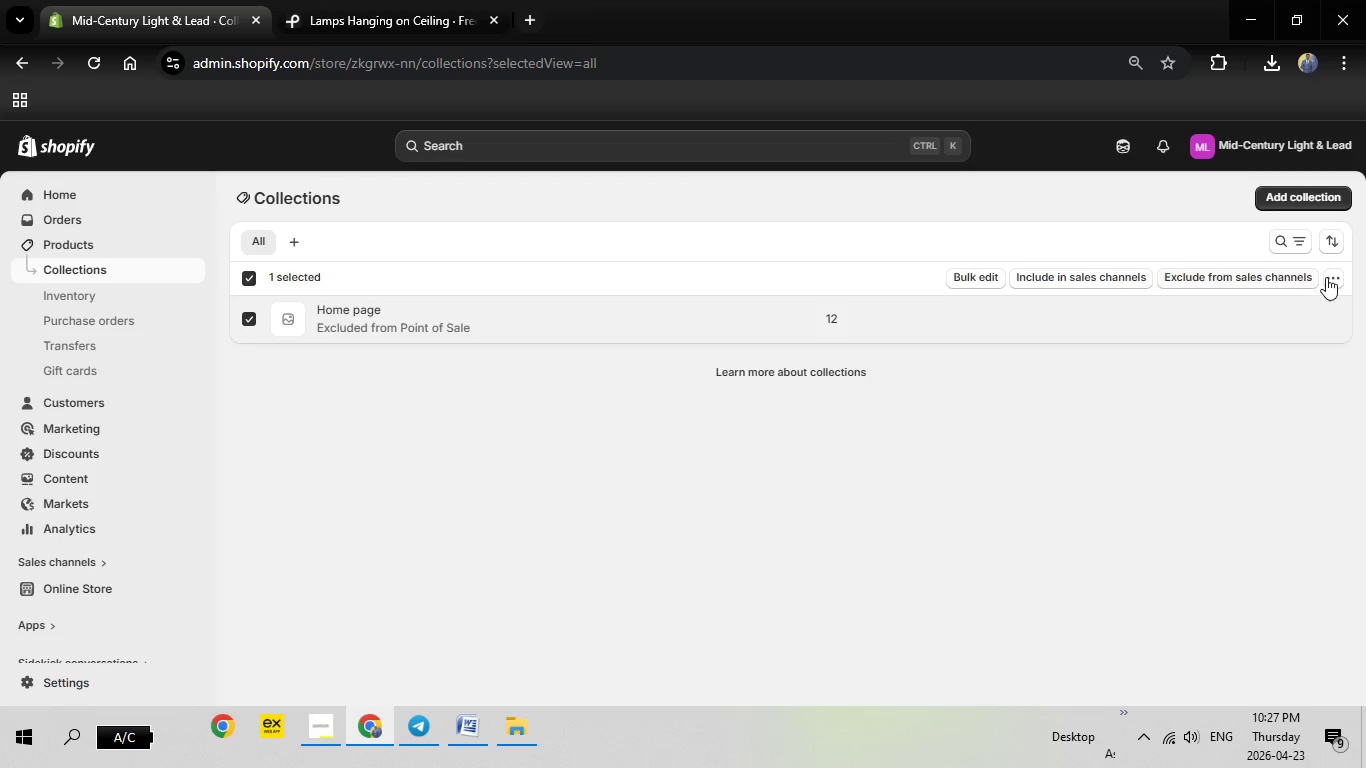 
left_click([1330, 276])
 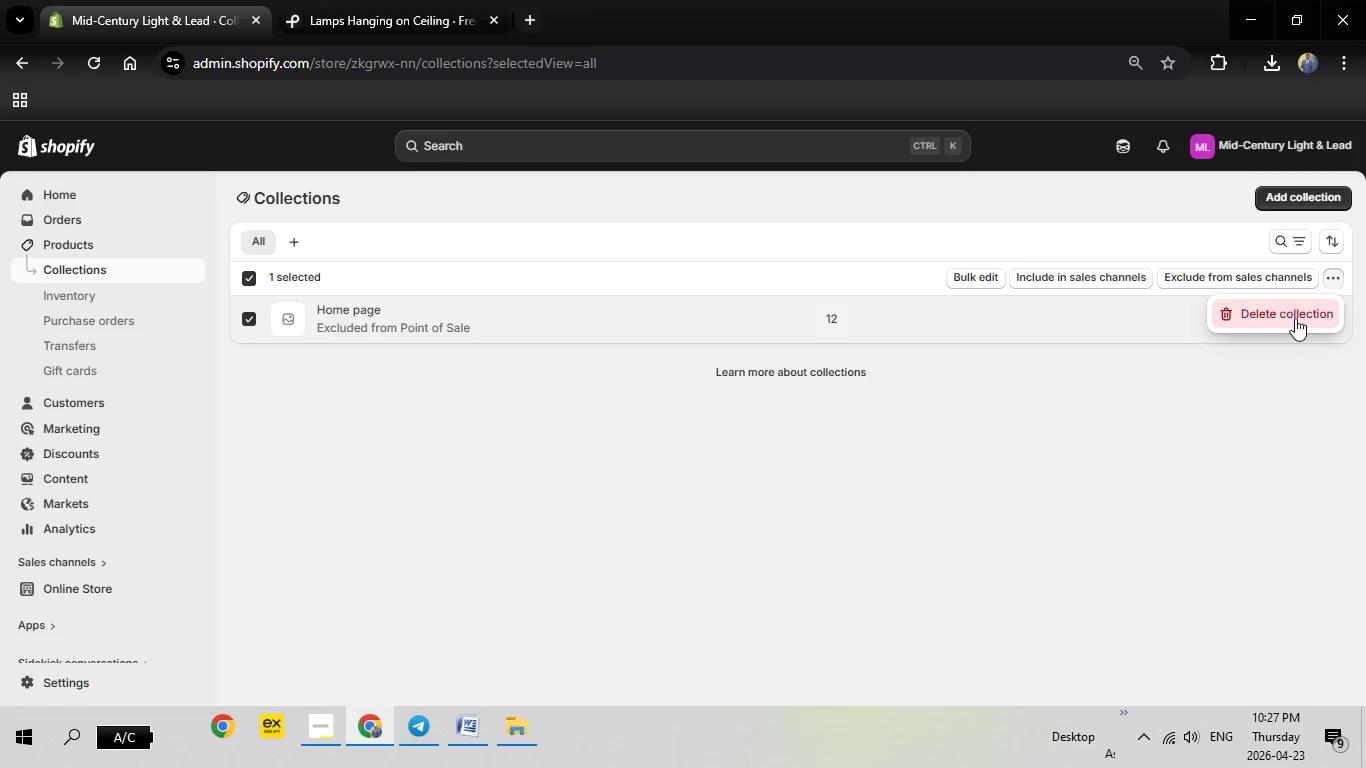 
left_click([1295, 318])
 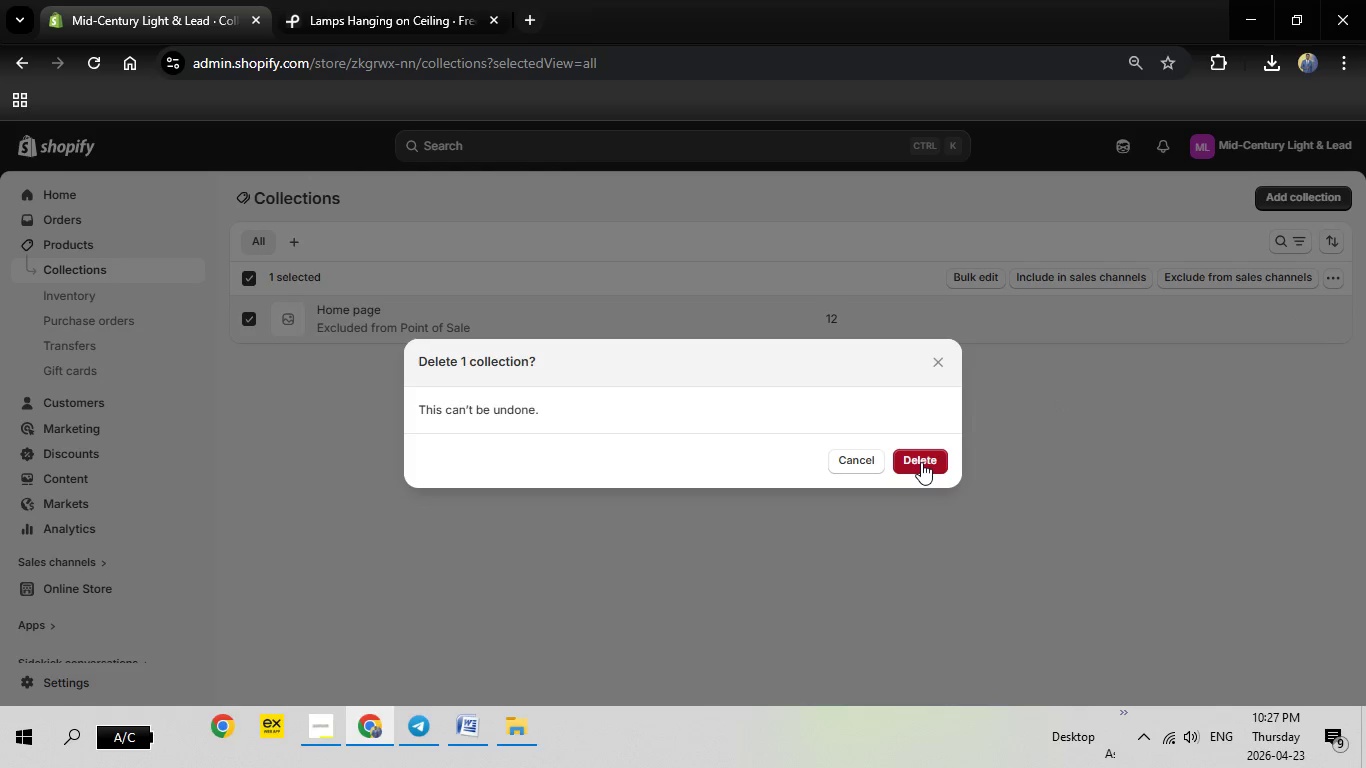 
left_click([921, 462])
 